 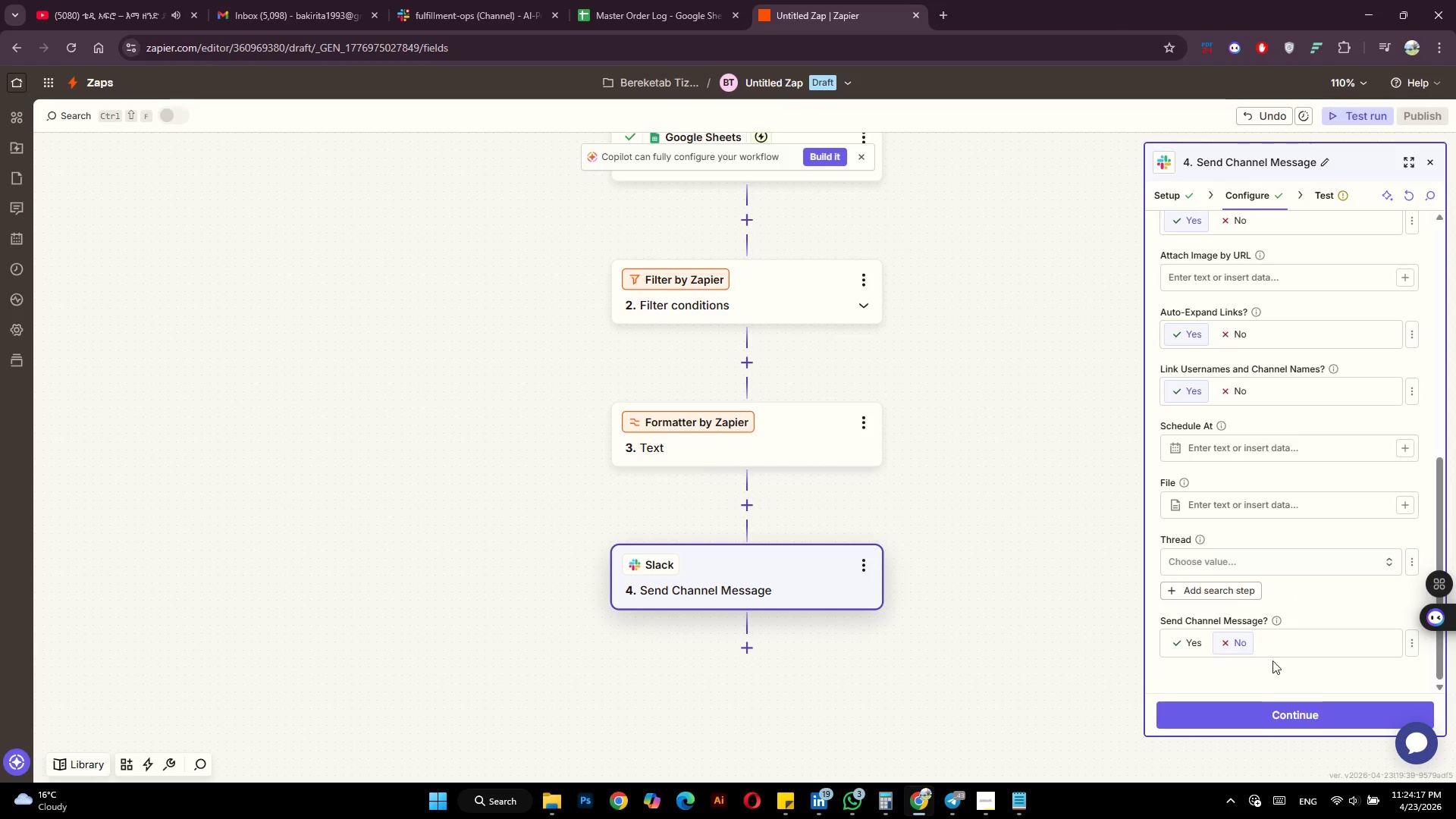 
left_click([1250, 711])
 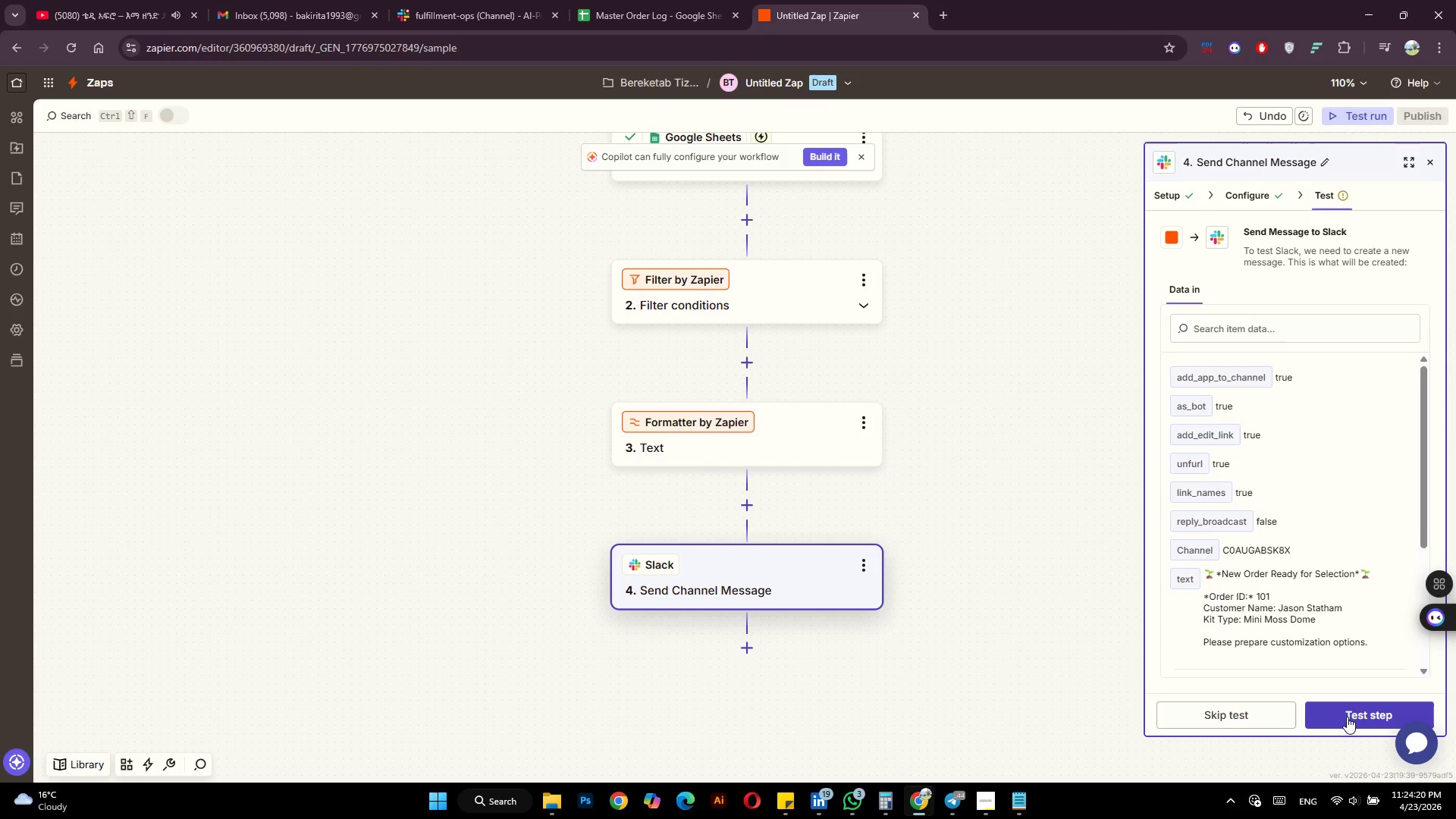 
left_click([1345, 716])
 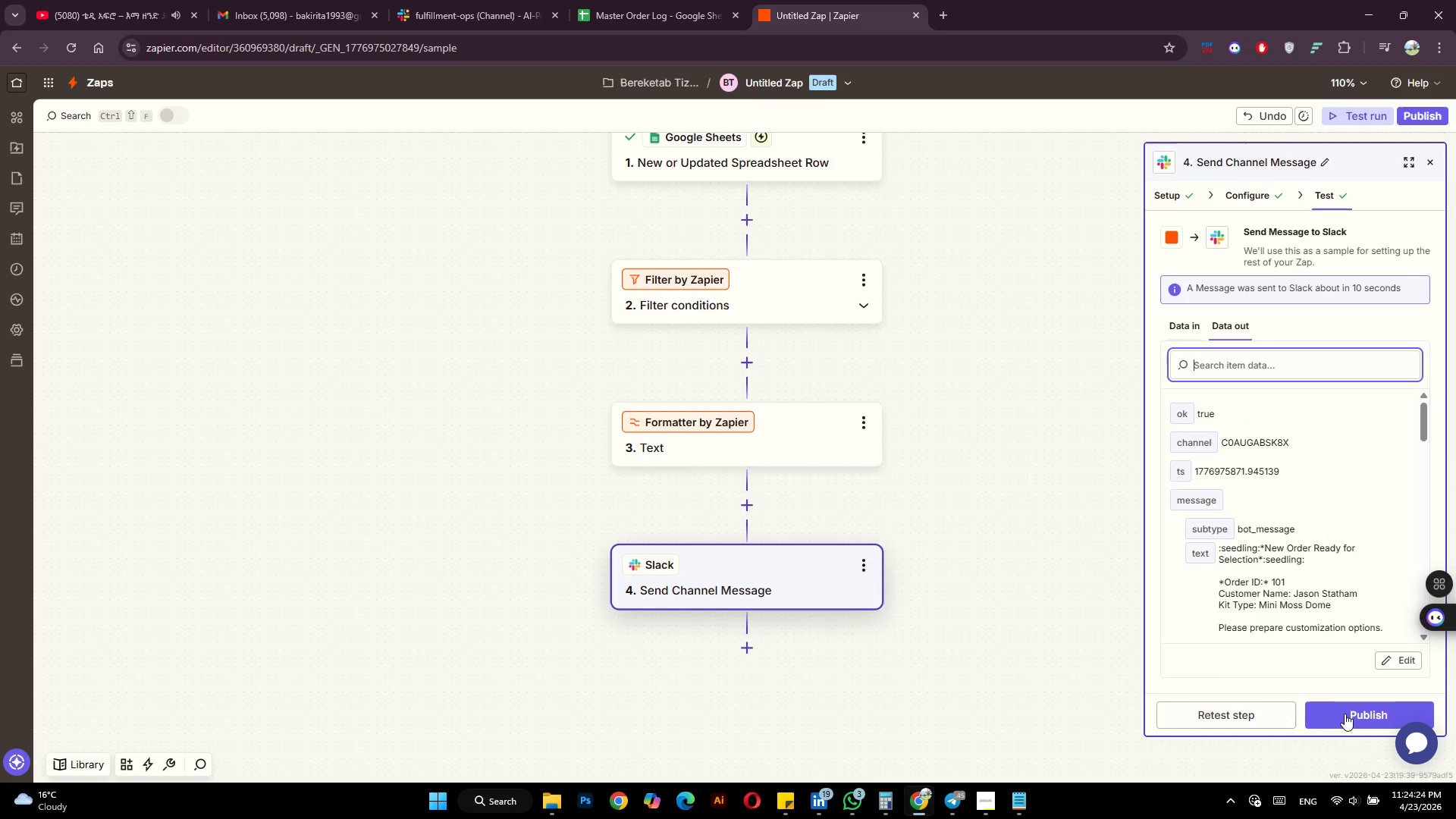 
wait(8.25)
 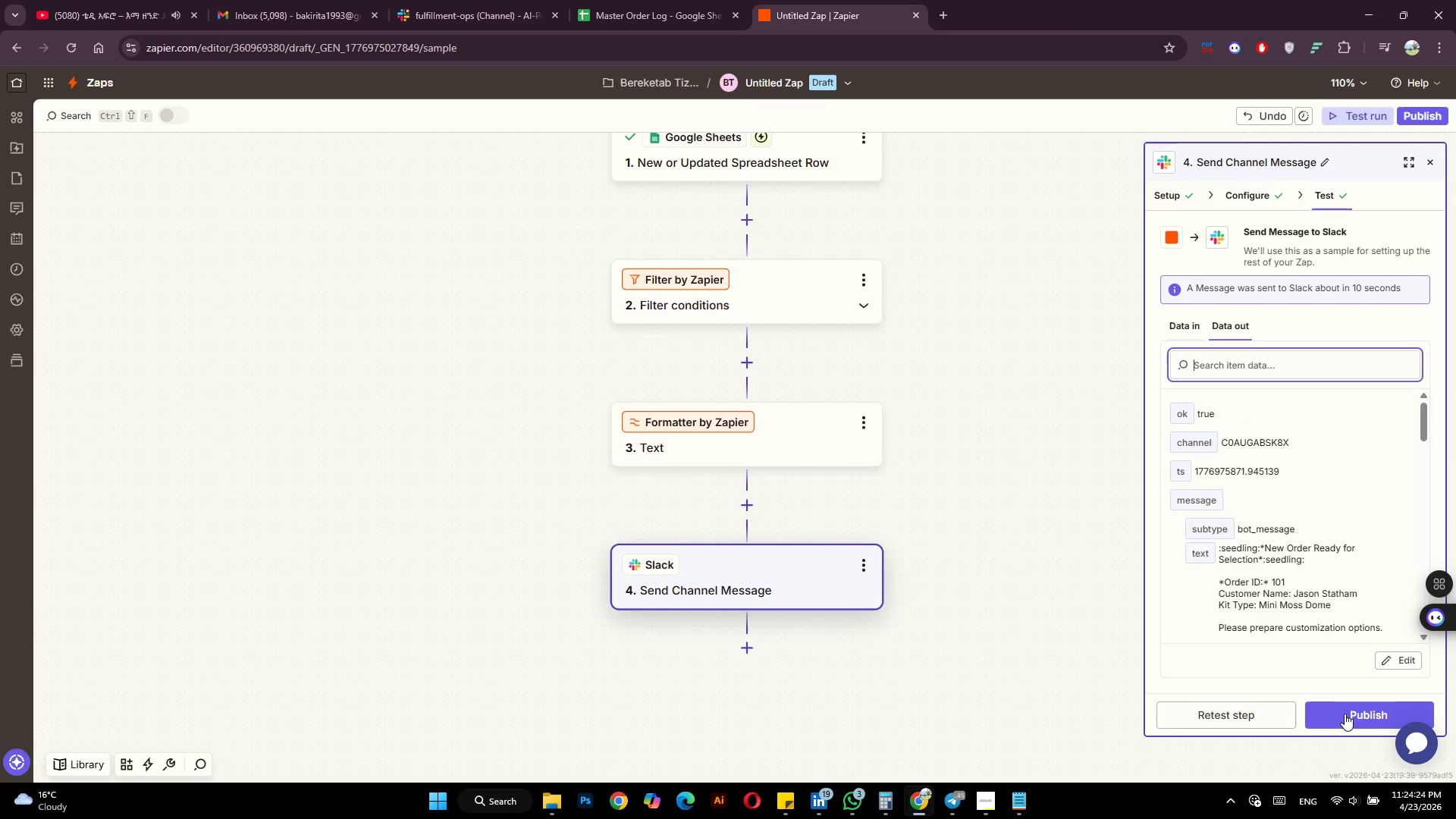 
left_click([463, 0])
 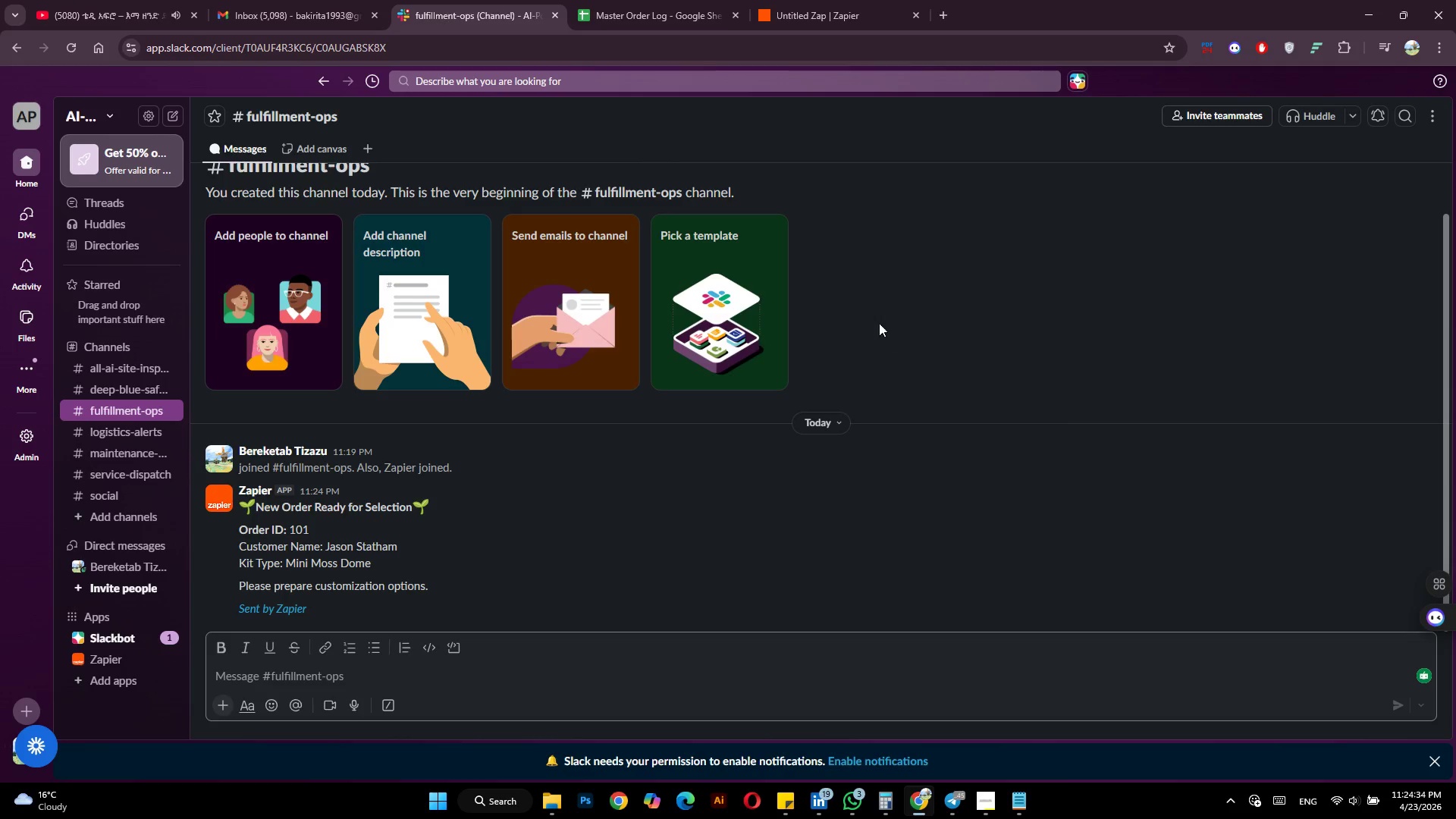 
wait(7.09)
 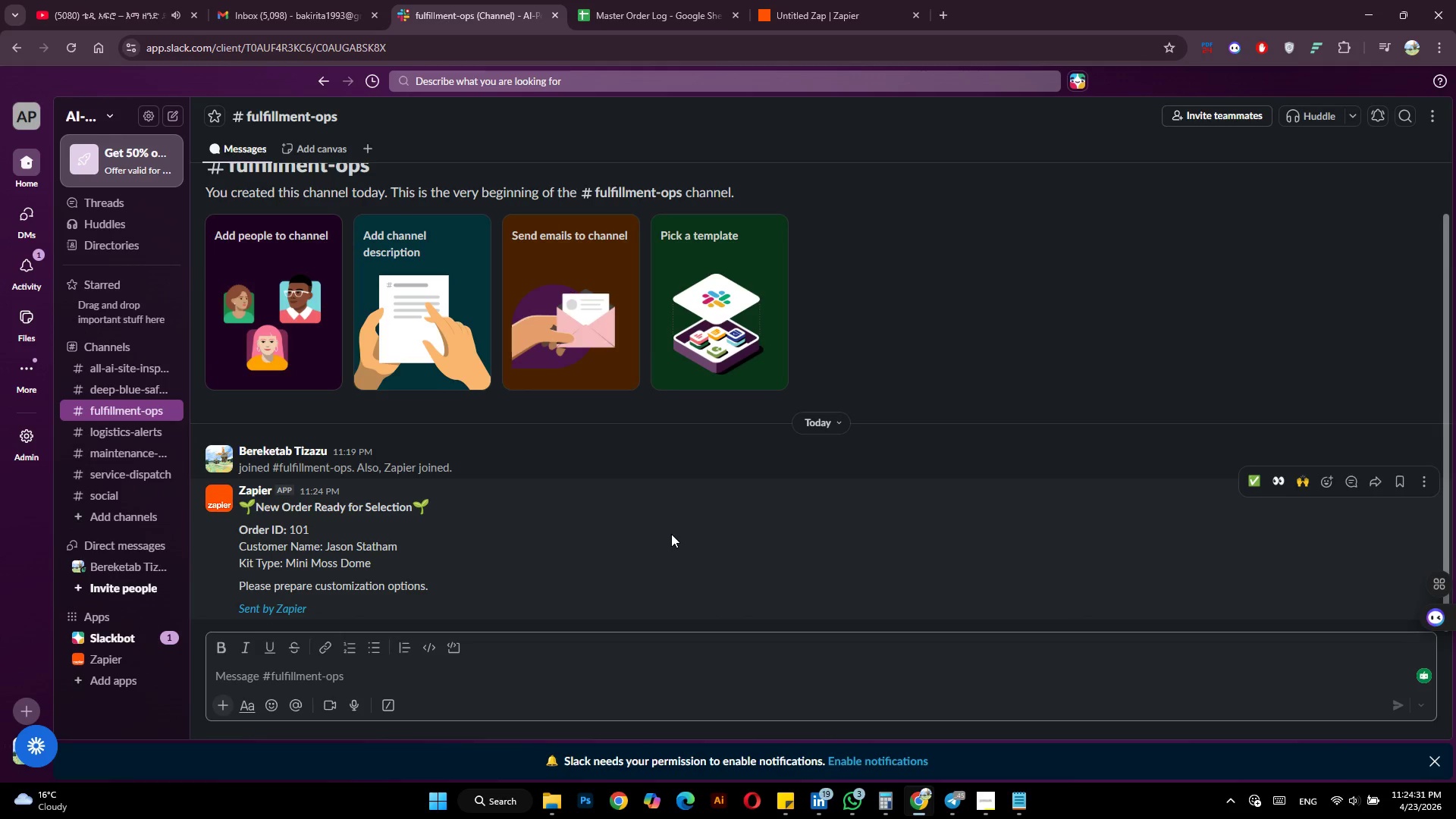 
left_click([816, 0])
 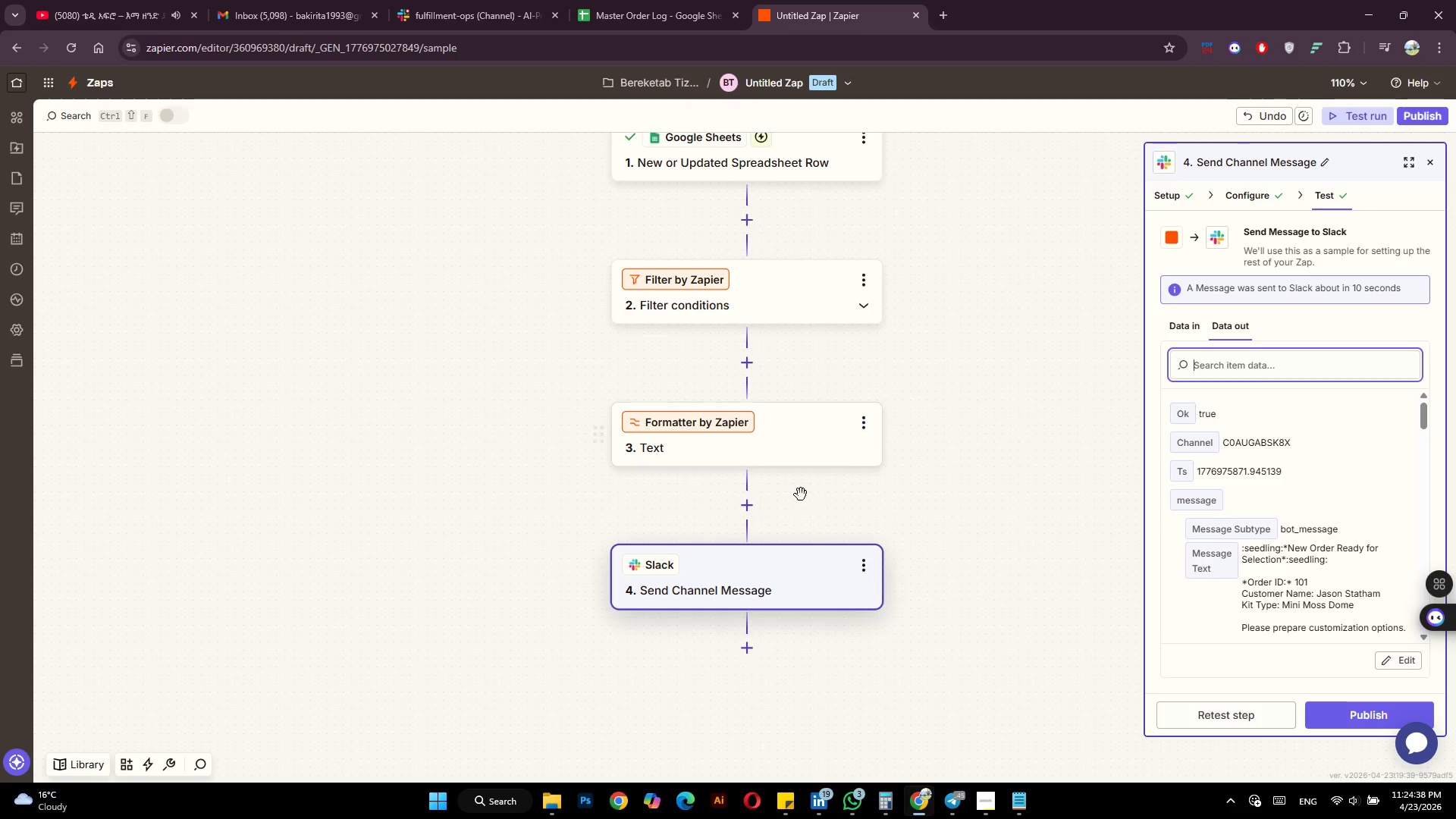 
scroll: coordinate [736, 616], scroll_direction: down, amount: 1.0
 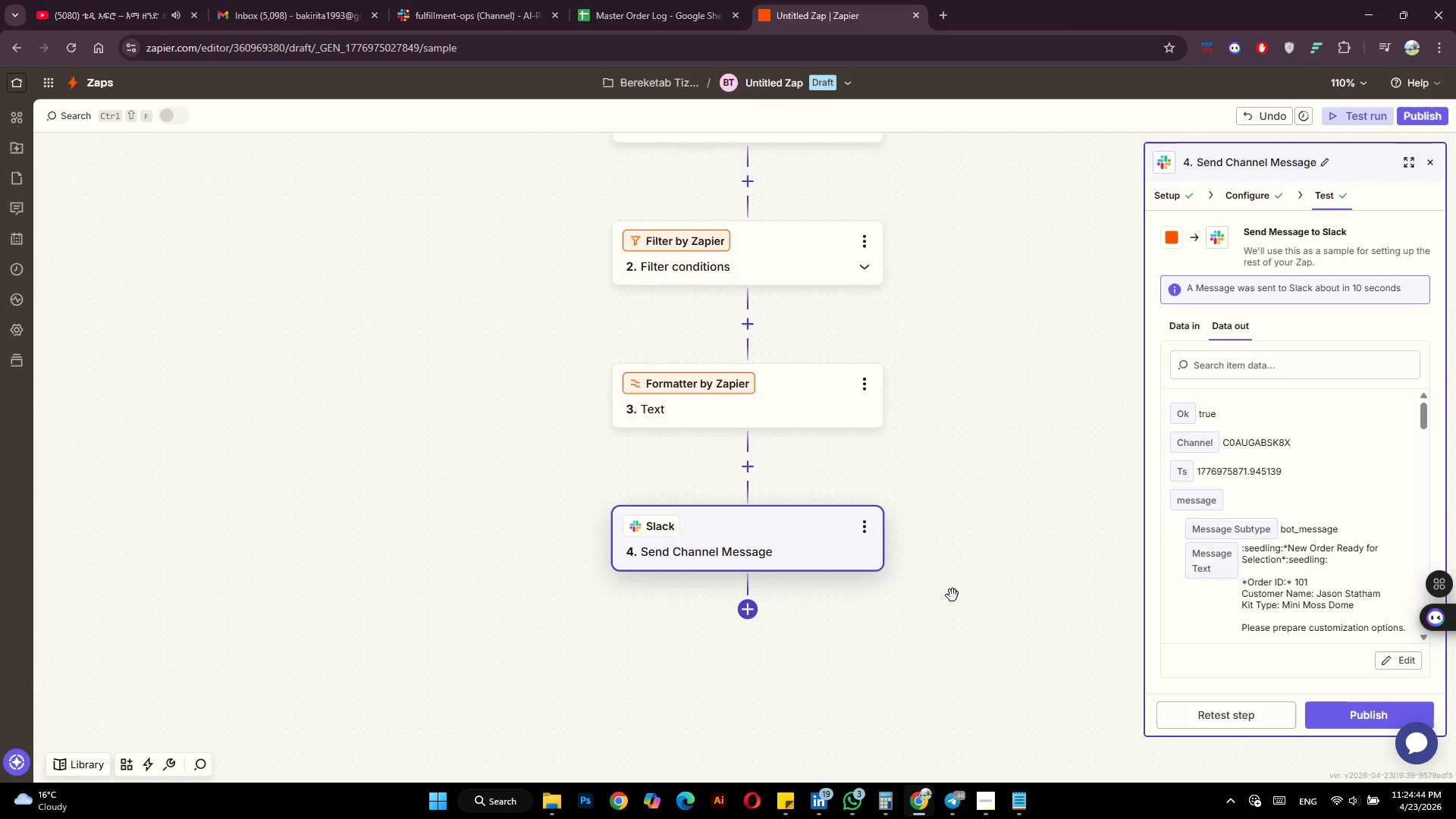 
wait(5.61)
 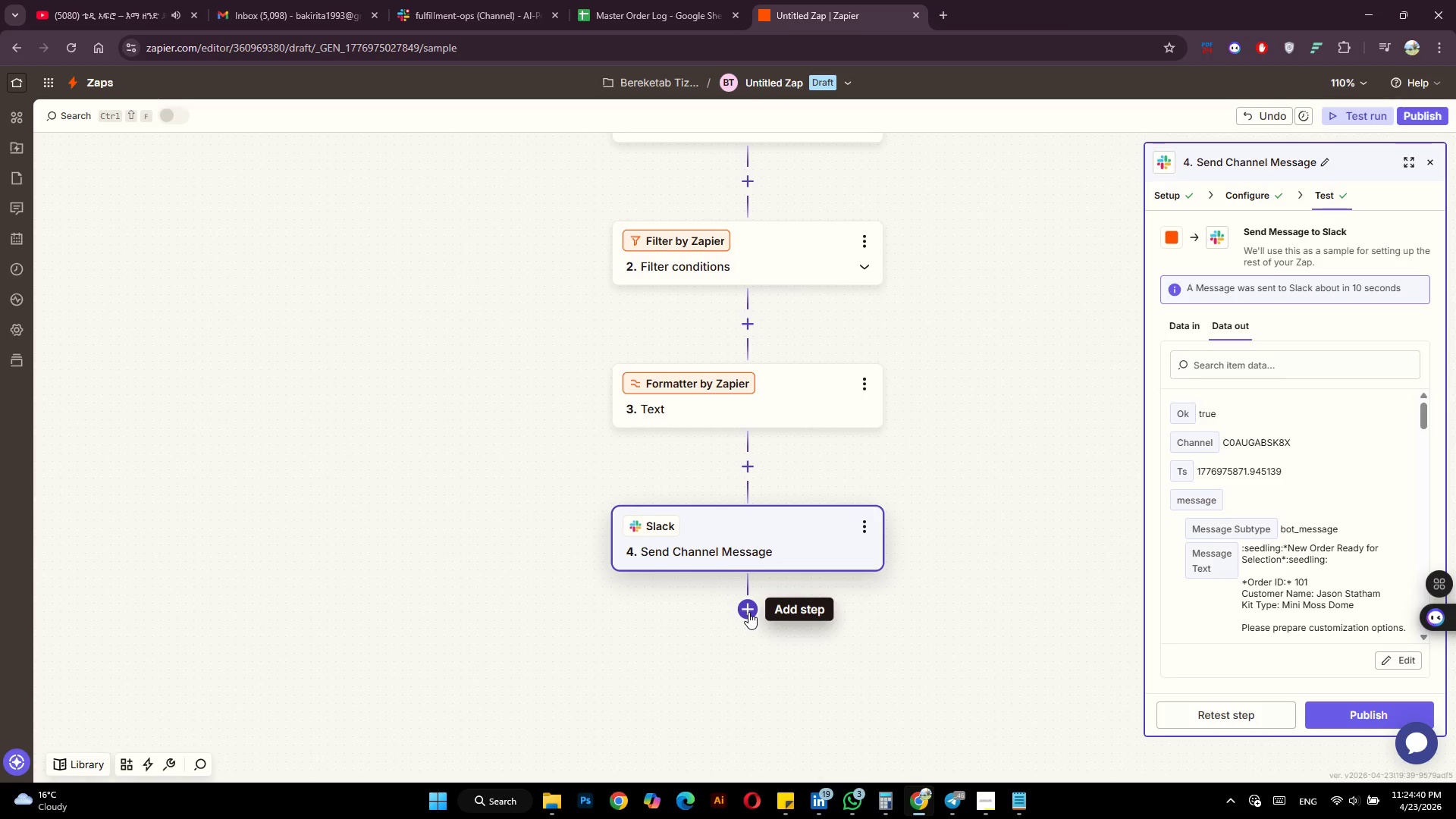 
mouse_move([766, 602])
 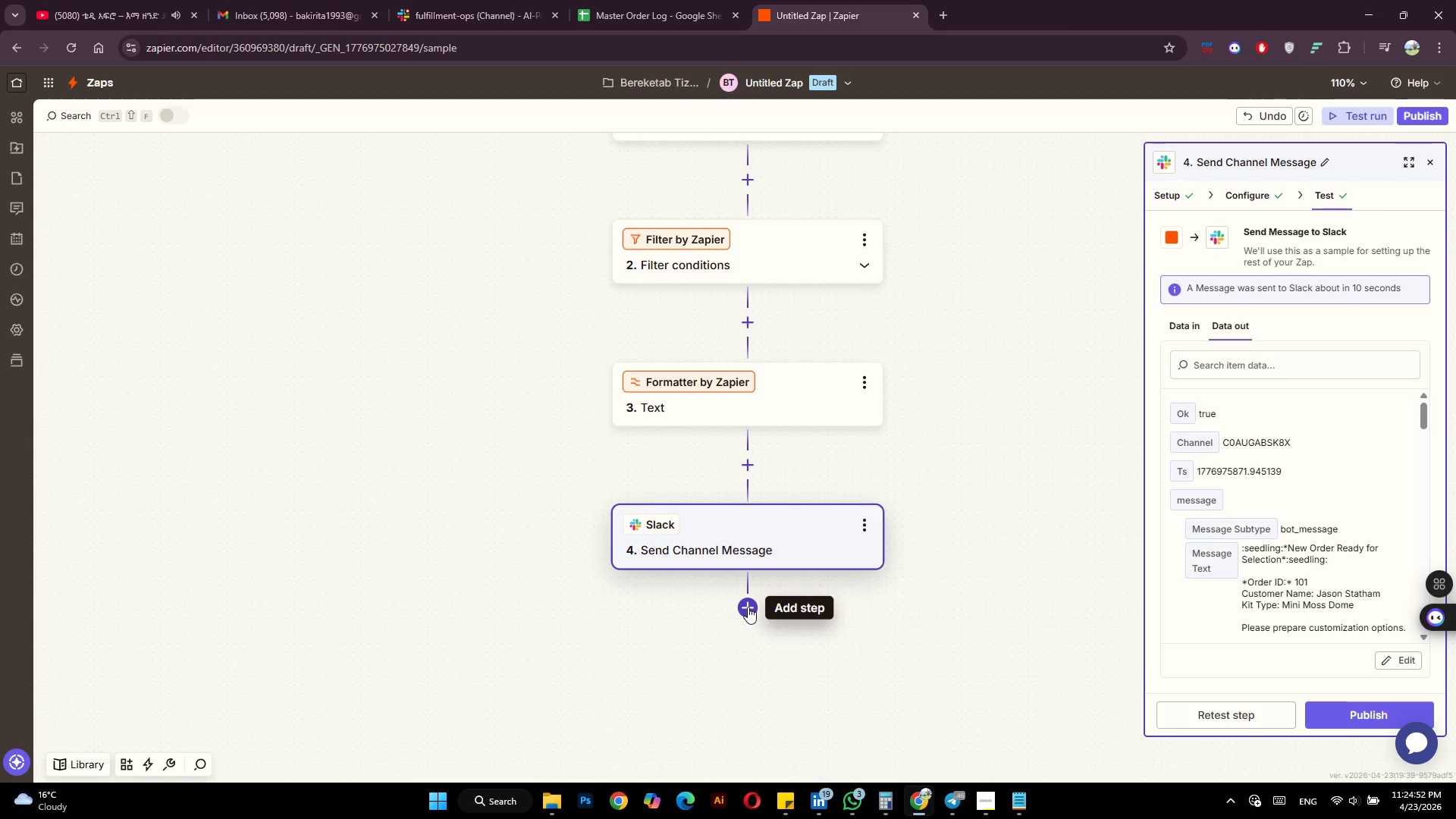 
wait(6.9)
 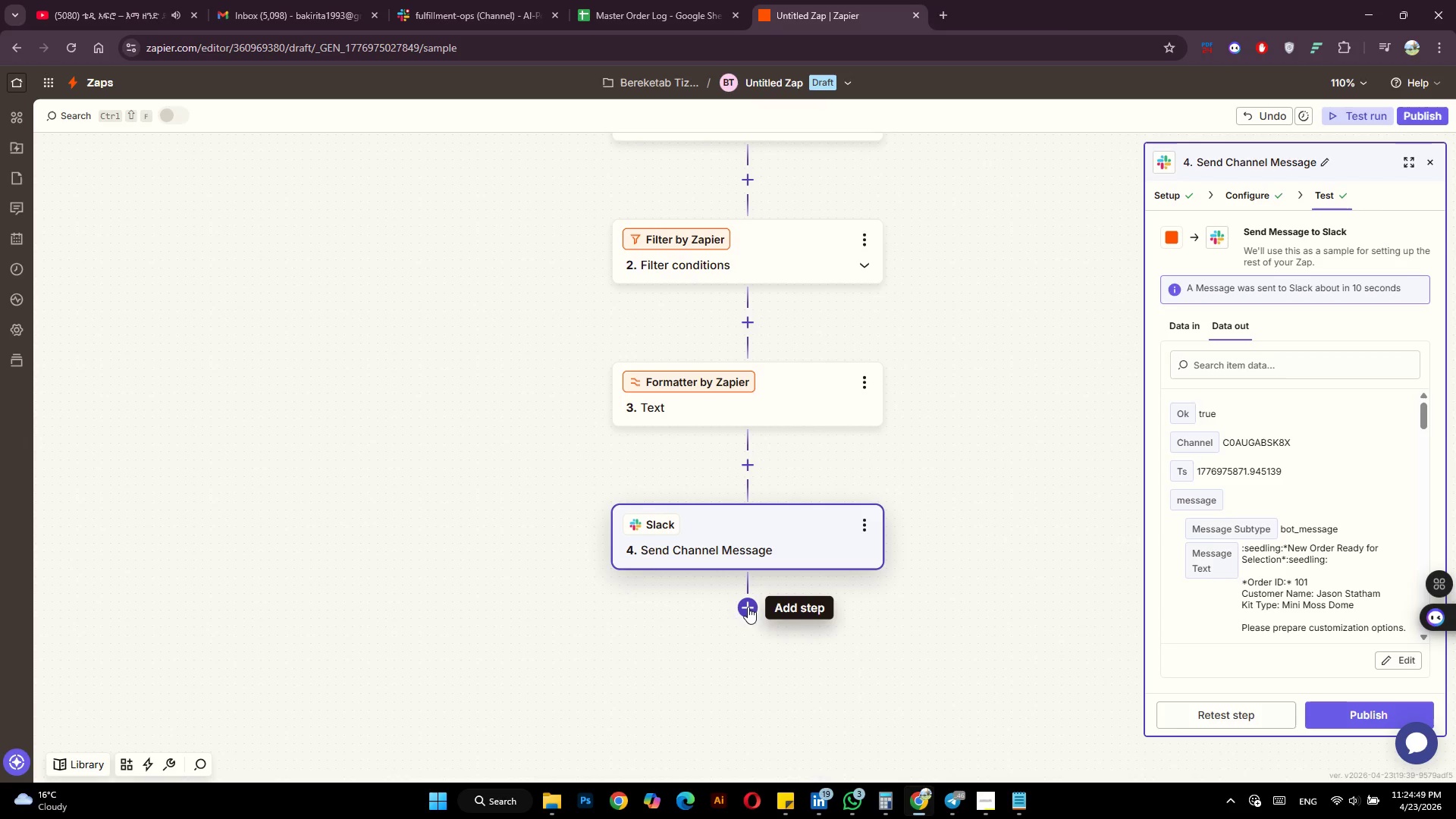 
scroll: coordinate [747, 649], scroll_direction: down, amount: 2.0
 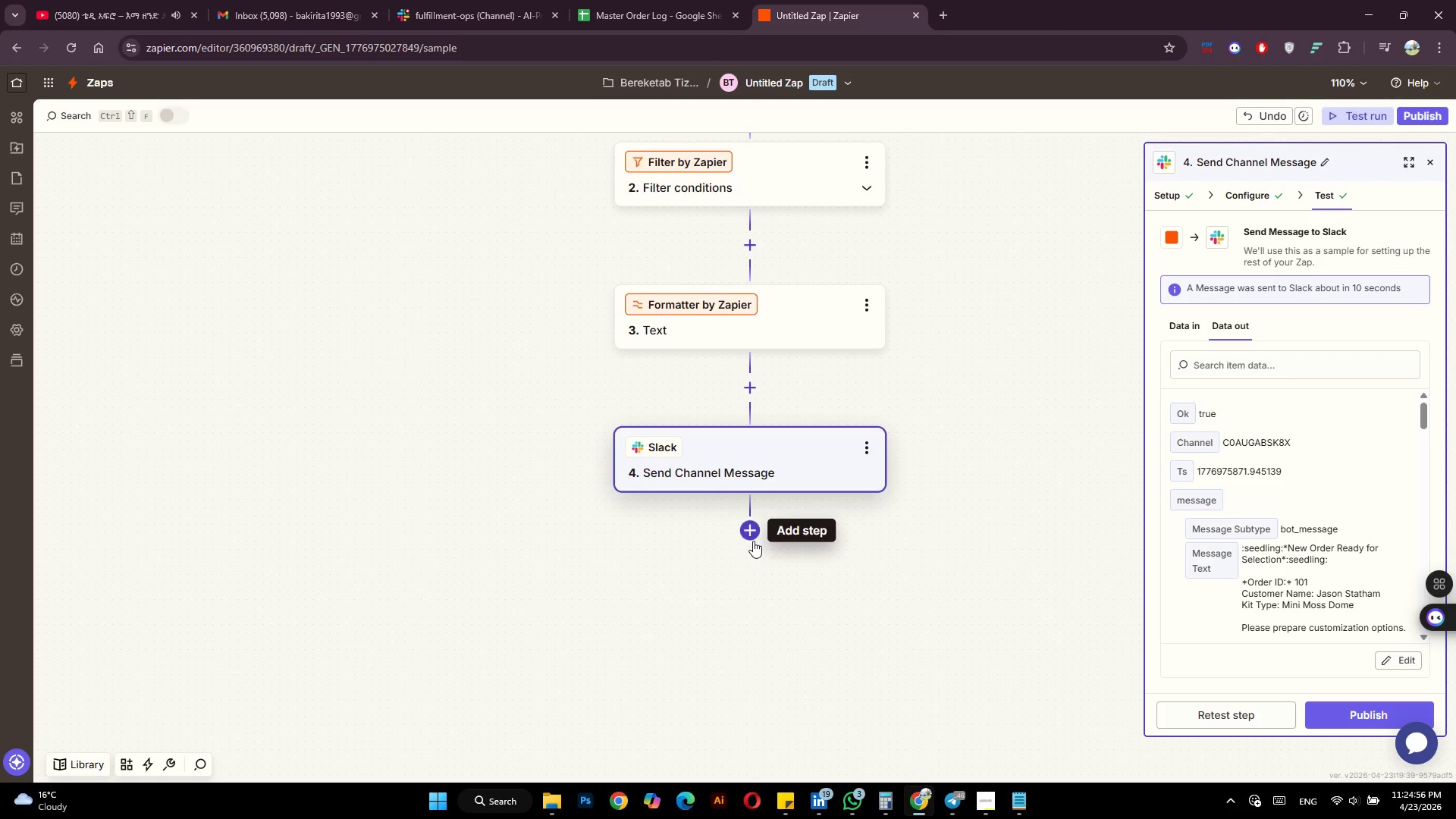 
double_click([752, 532])
 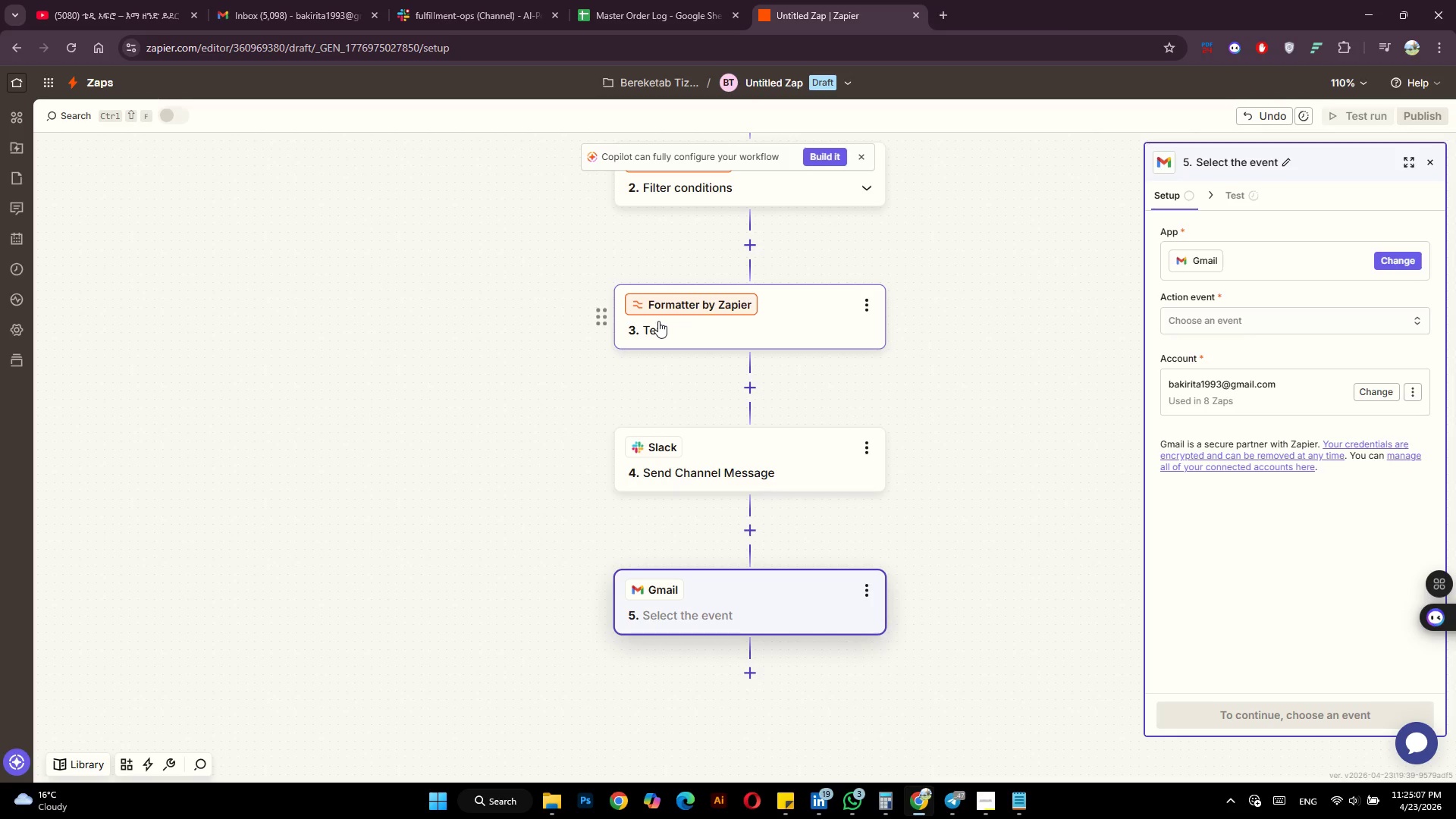 
wait(15.17)
 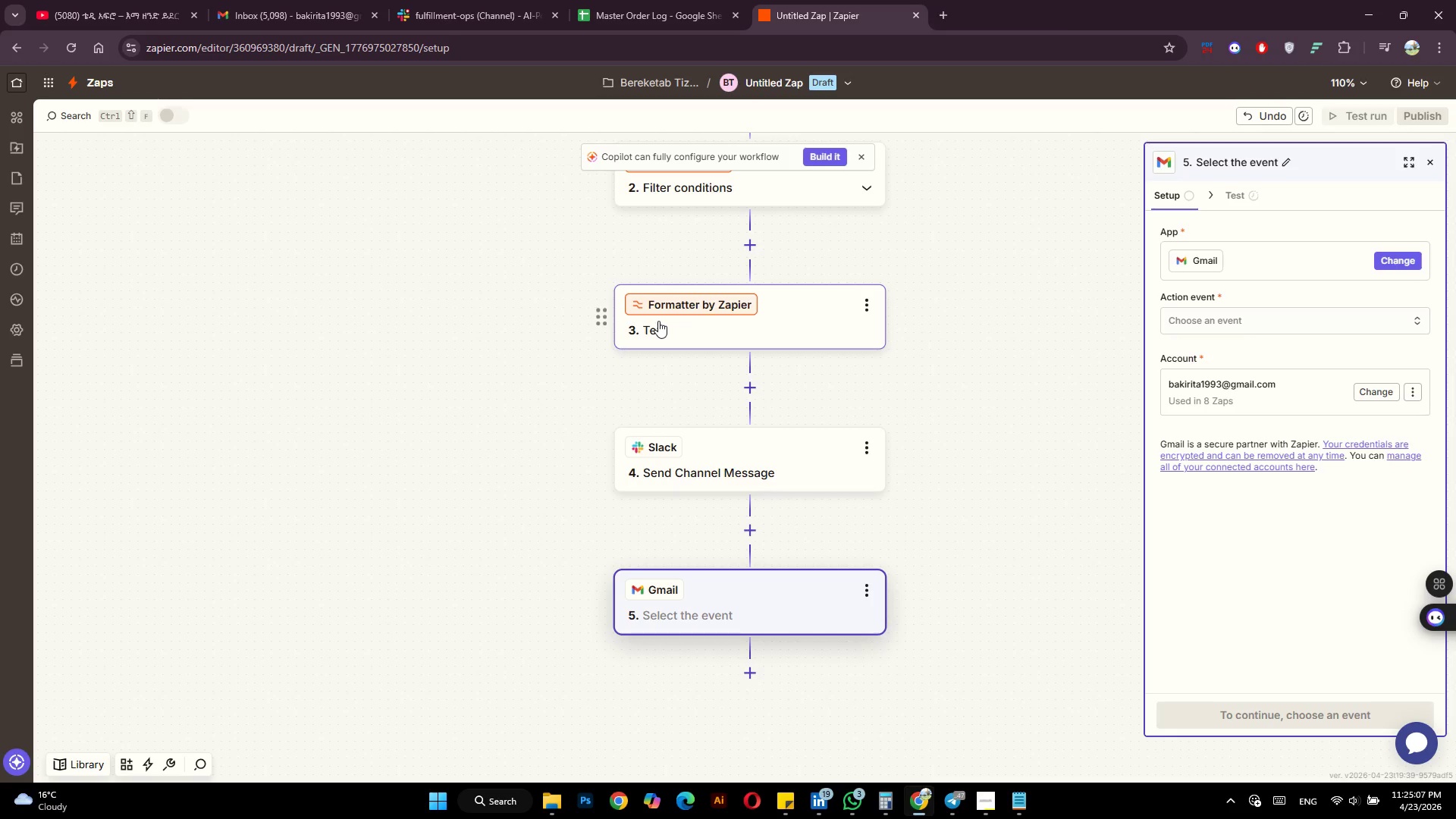 
left_click([985, 802])
 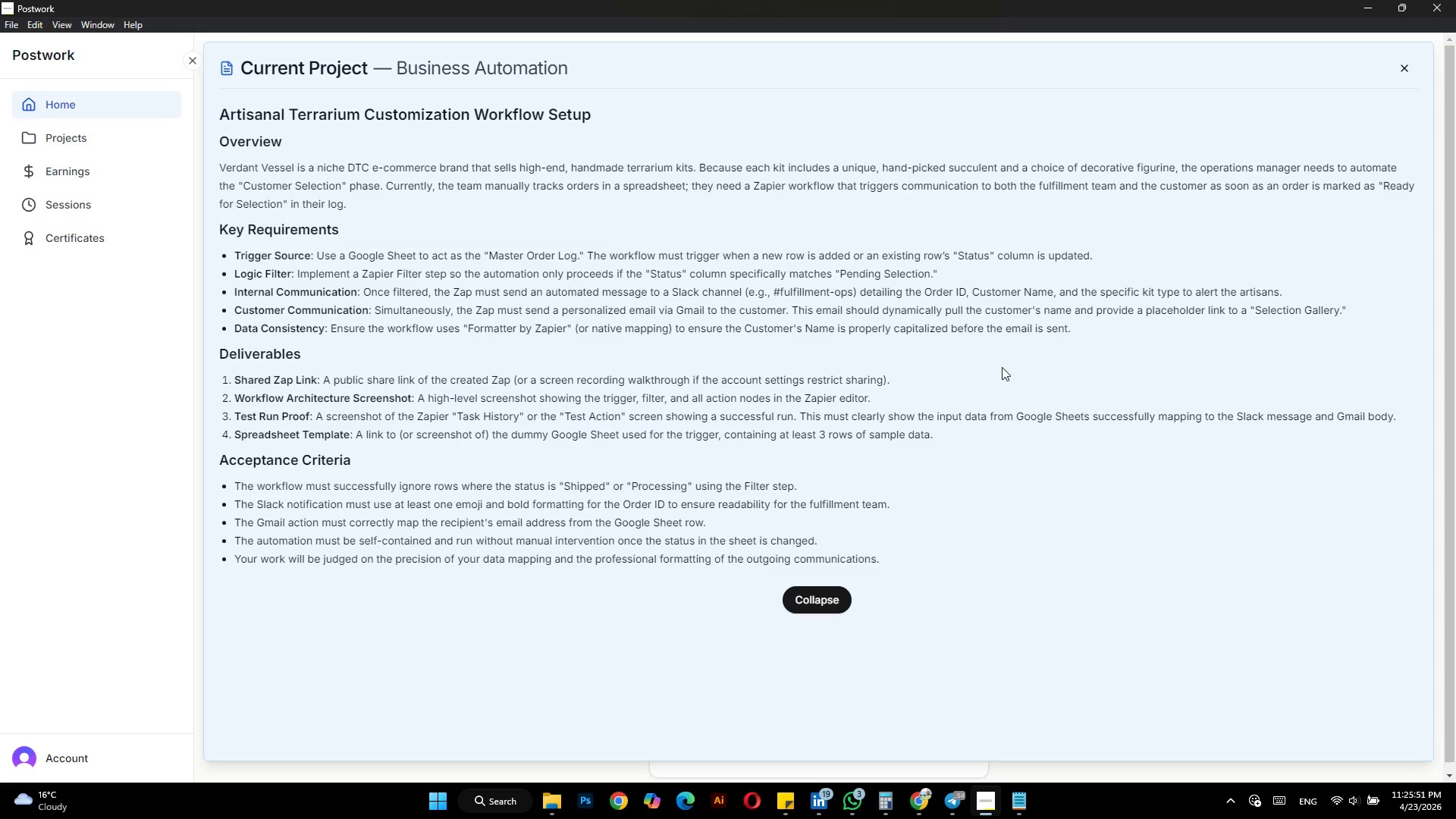 
wait(44.25)
 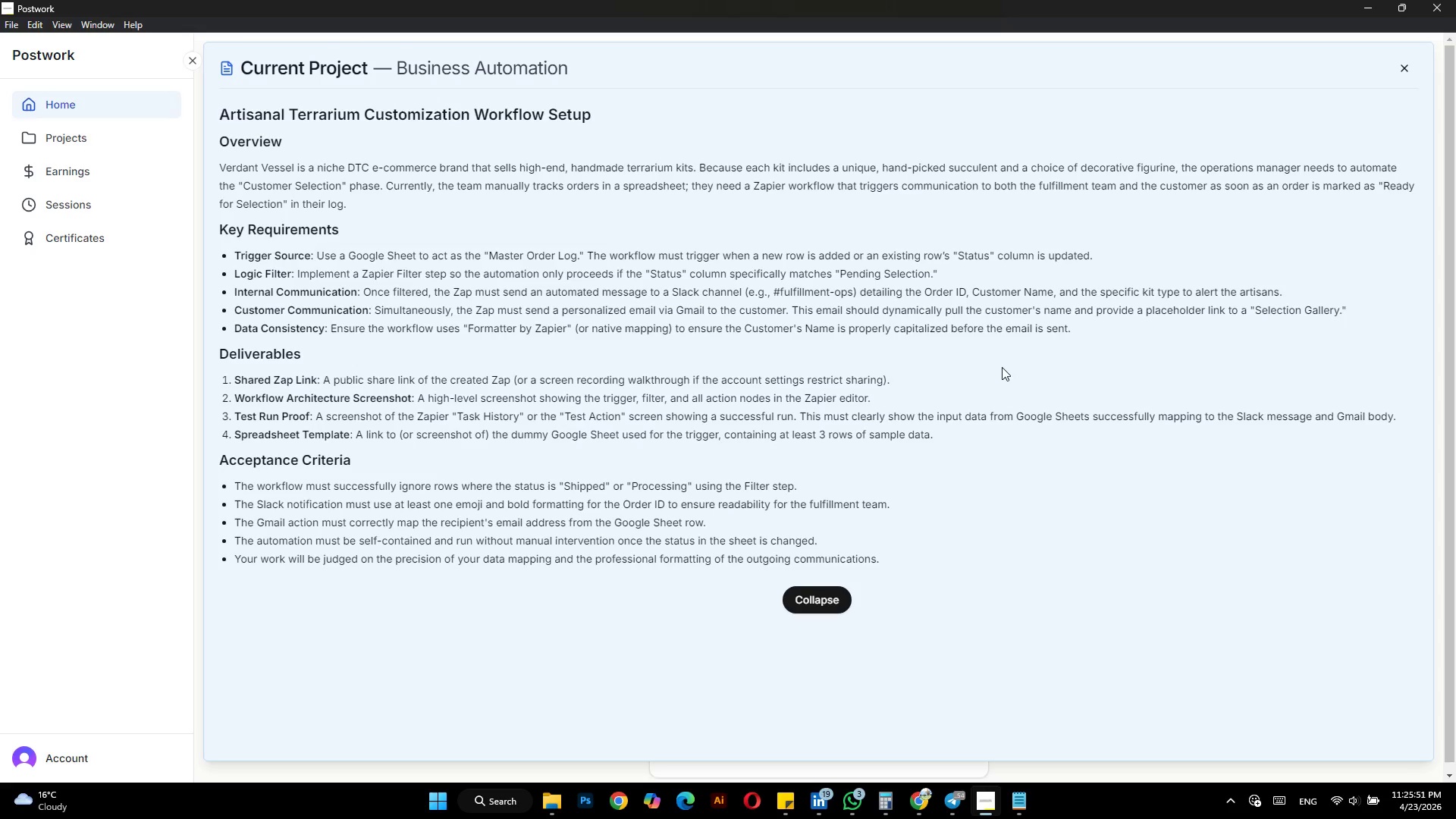 
left_click([1252, 322])
 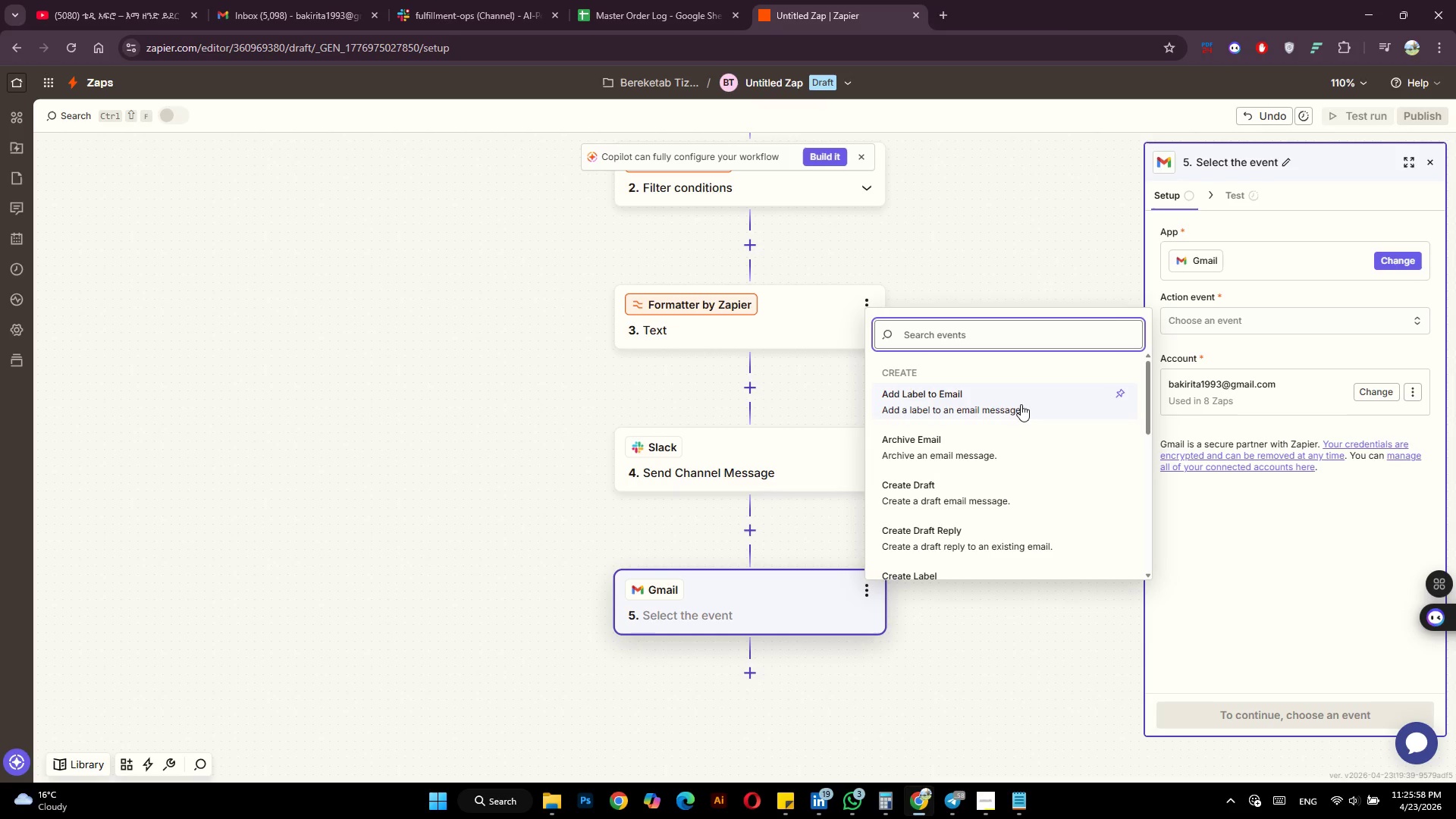 
key(PlayPause)
 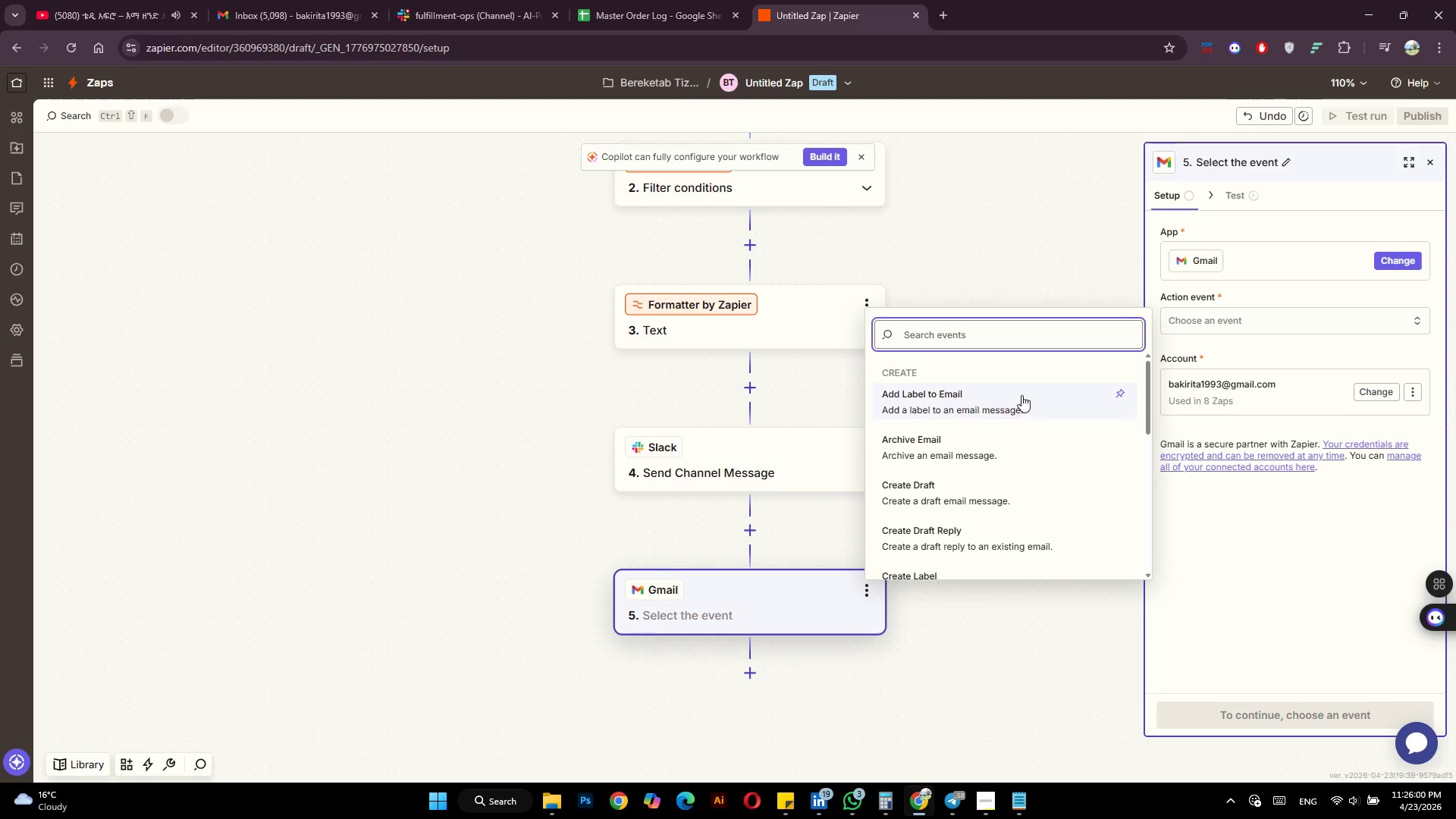 
scroll: coordinate [1023, 404], scroll_direction: down, amount: 5.0
 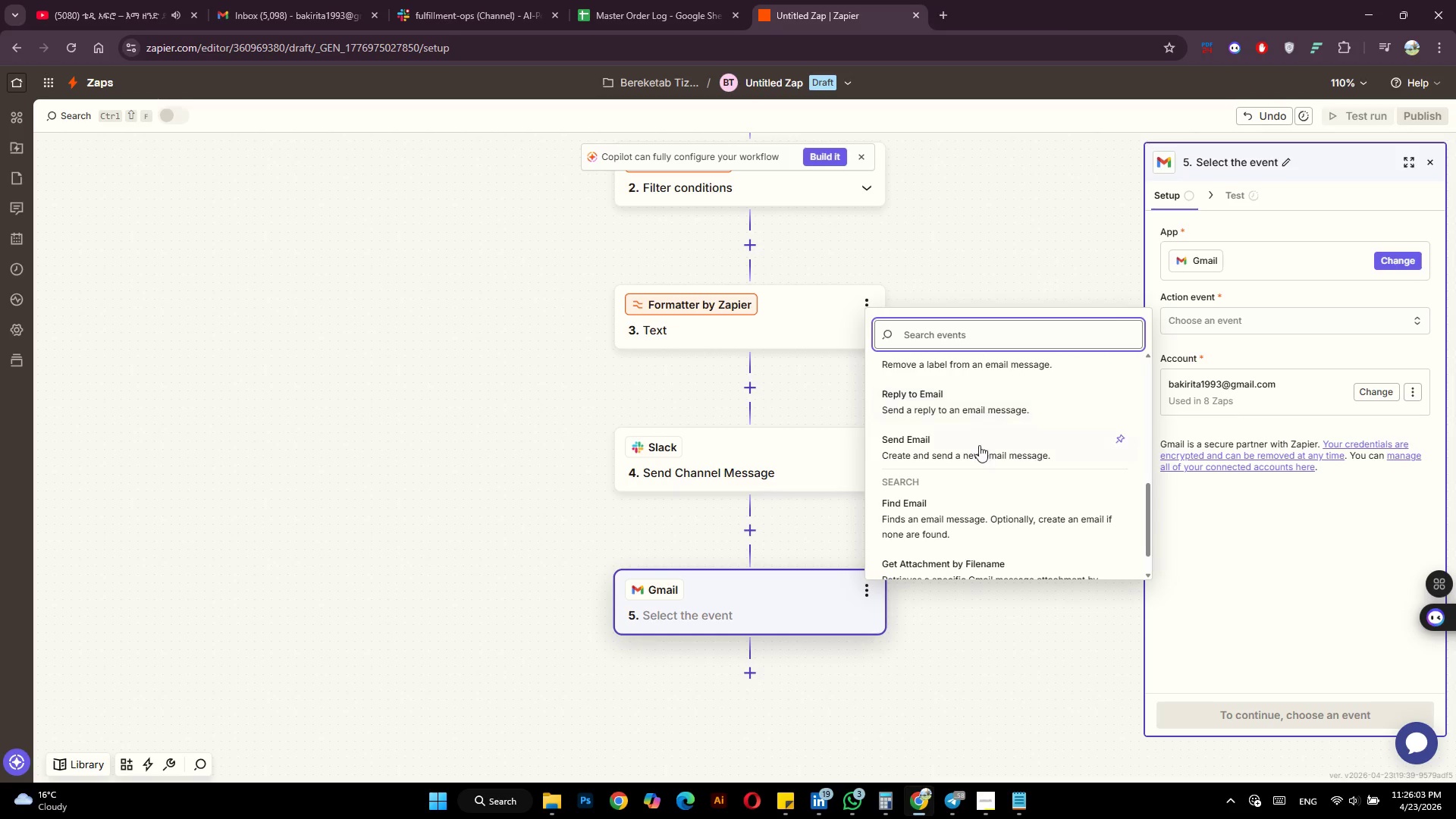 
left_click([977, 447])
 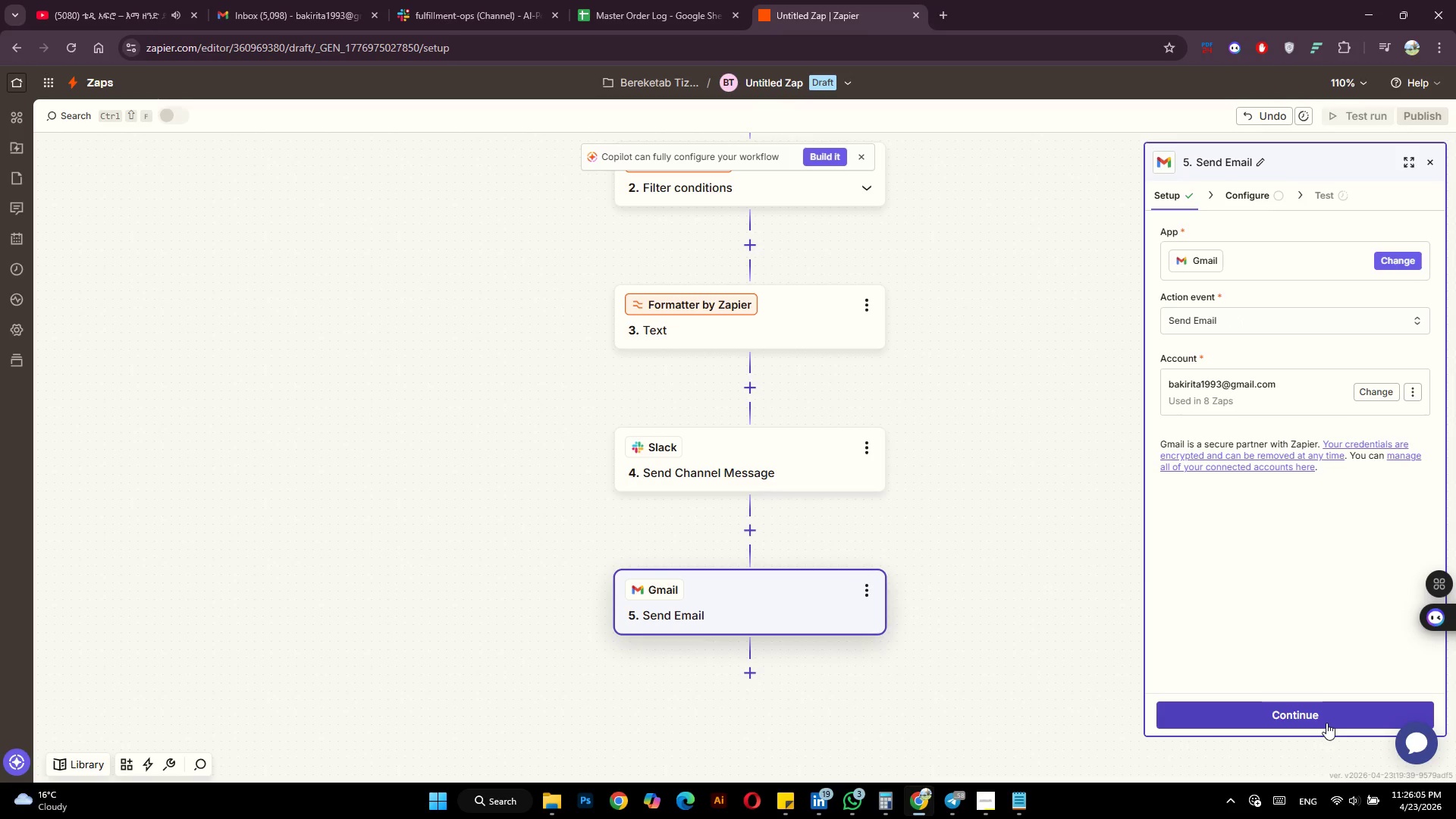 
left_click([1326, 723])
 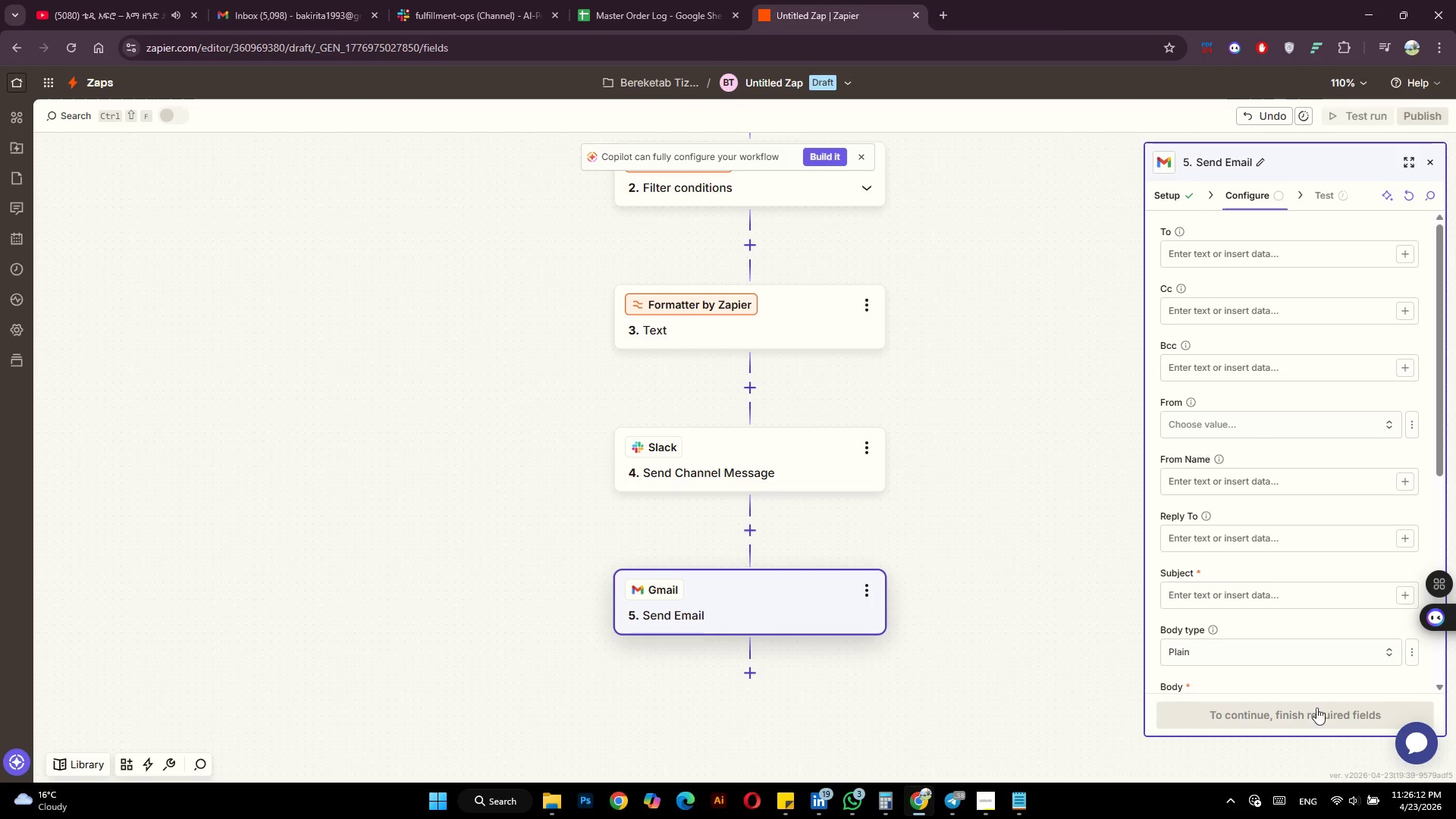 
wait(7.94)
 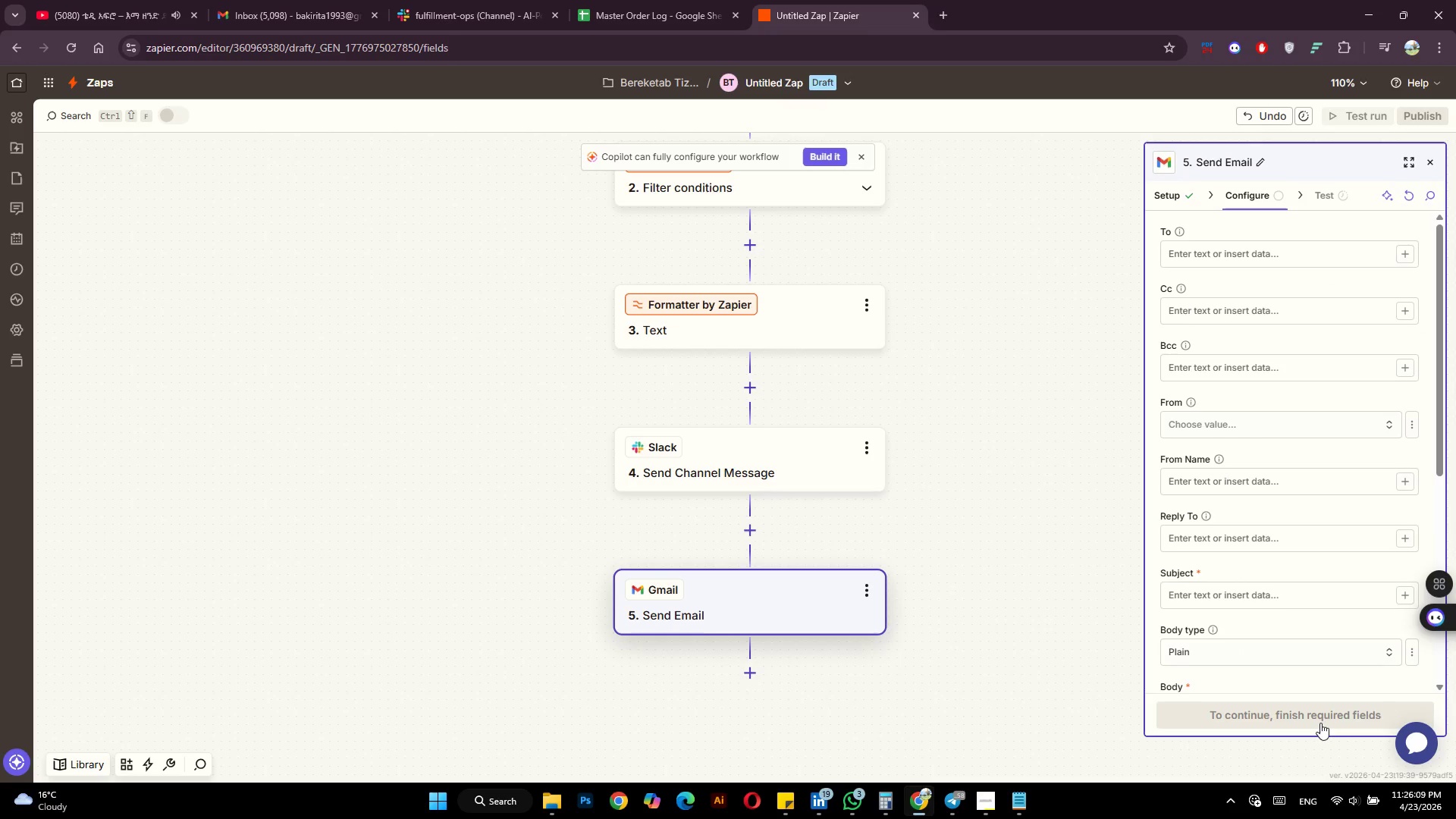 
left_click([1190, 249])
 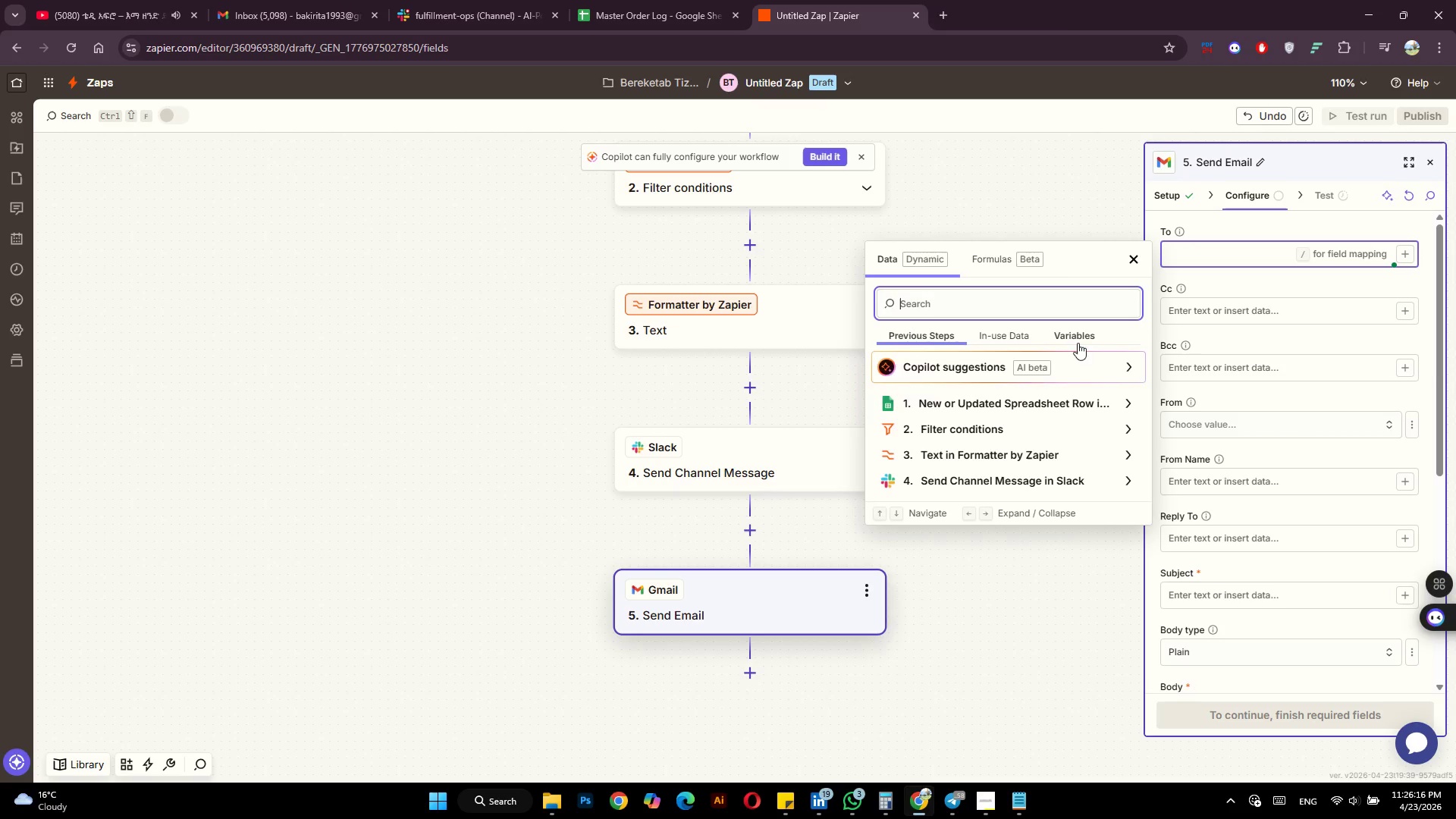 
left_click([975, 397])
 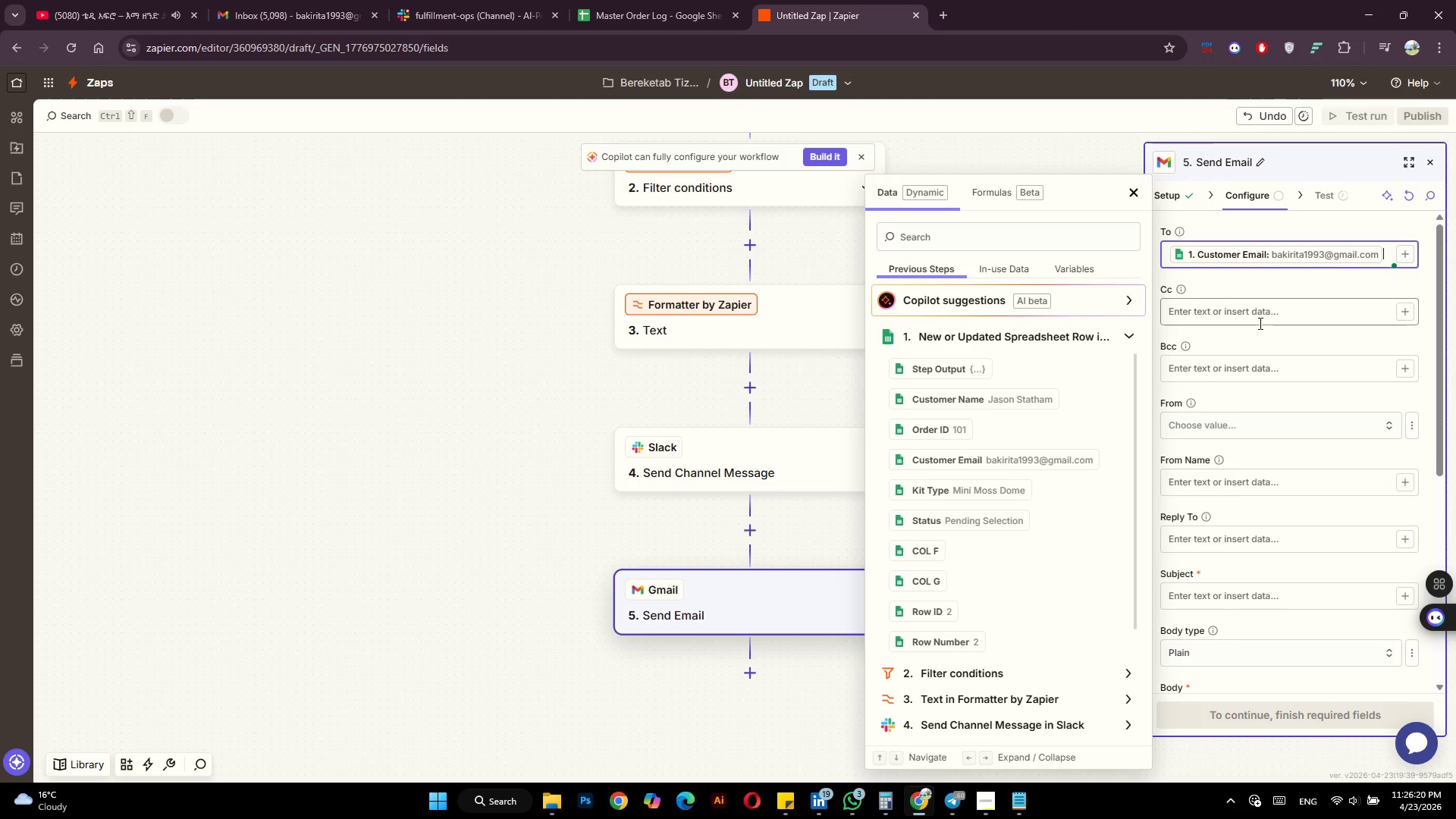 
left_click([1276, 289])
 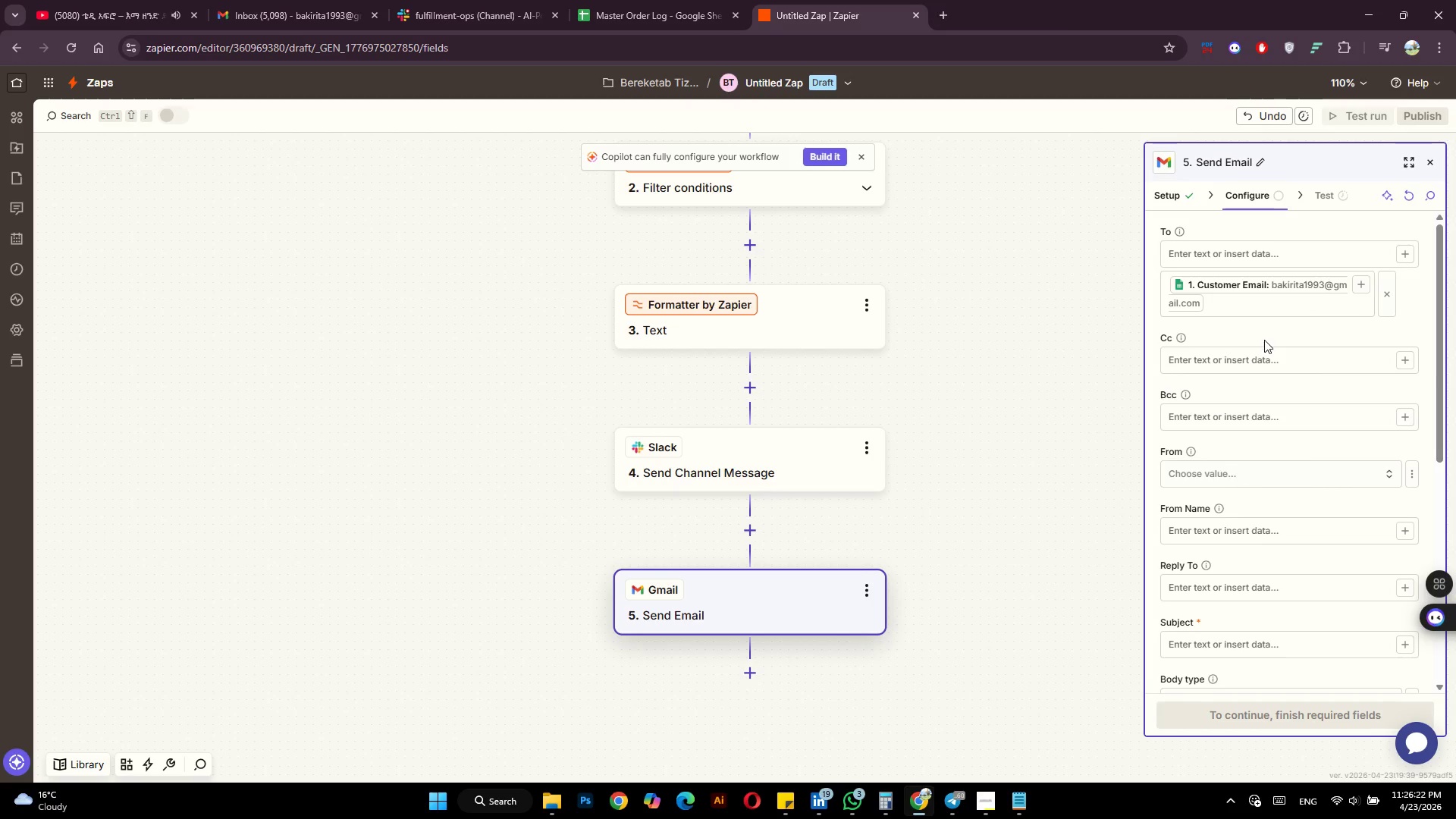 
left_click([1264, 340])
 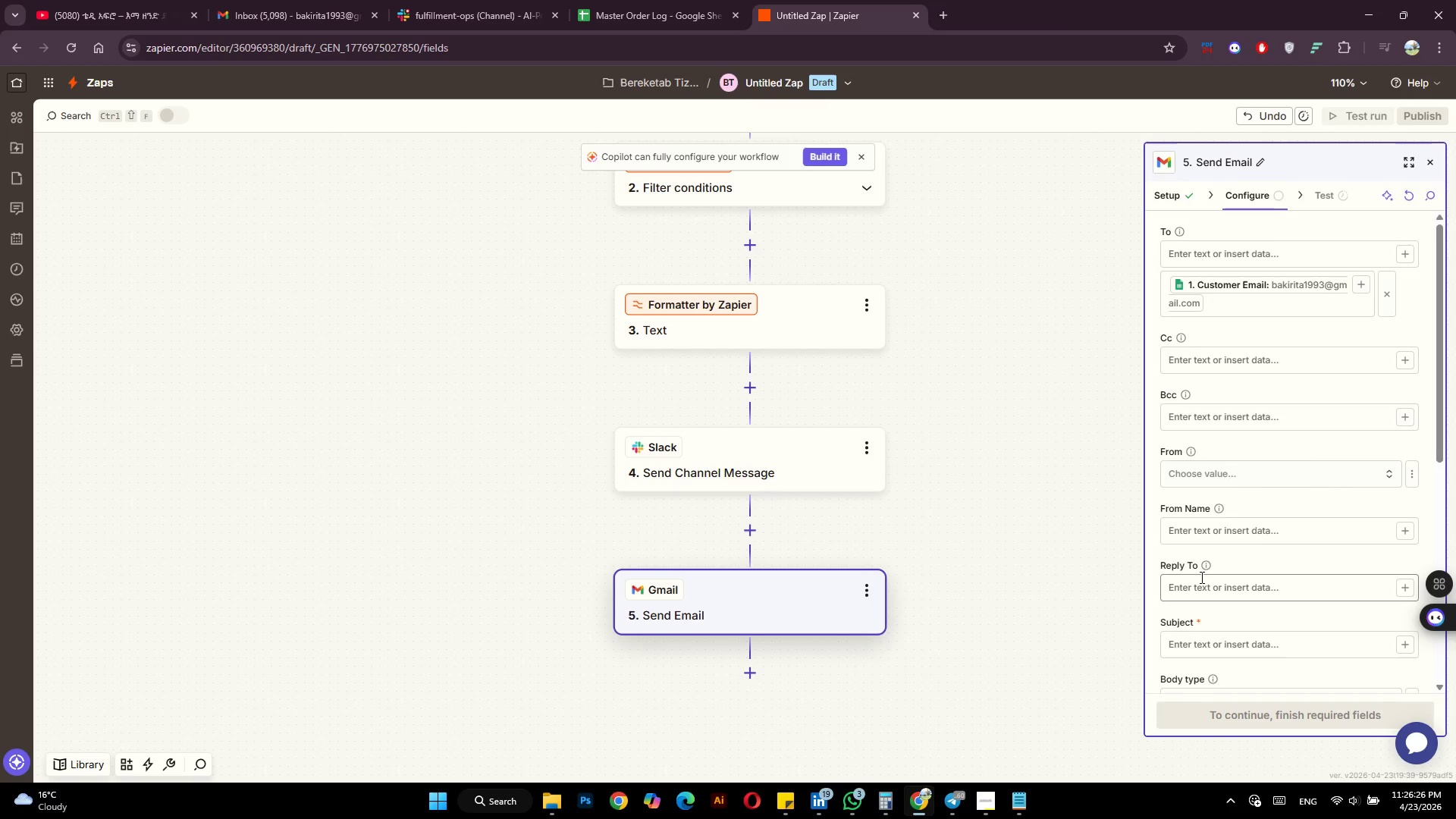 
scroll: coordinate [1209, 577], scroll_direction: down, amount: 4.0
 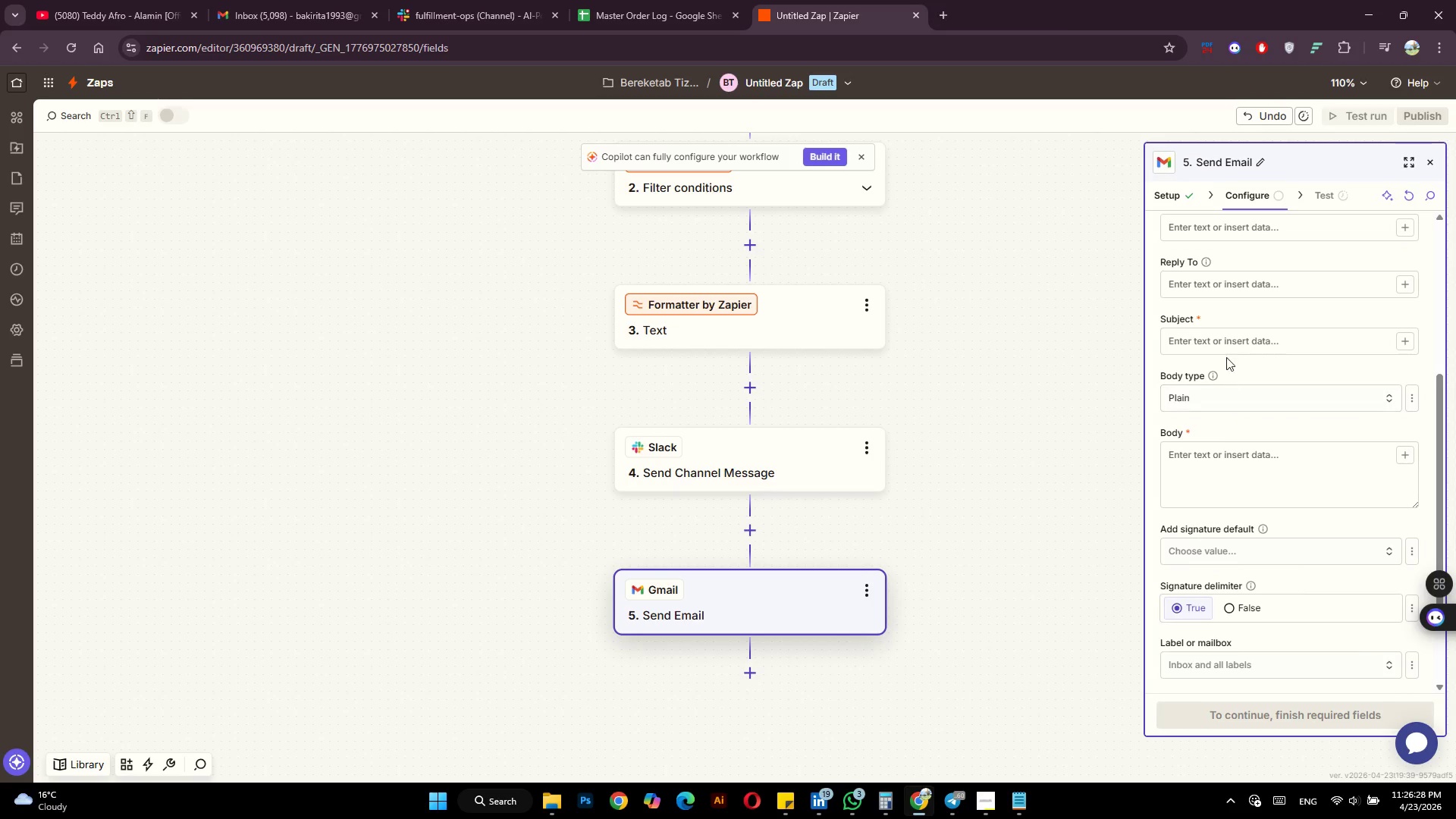 
left_click([1226, 349])
 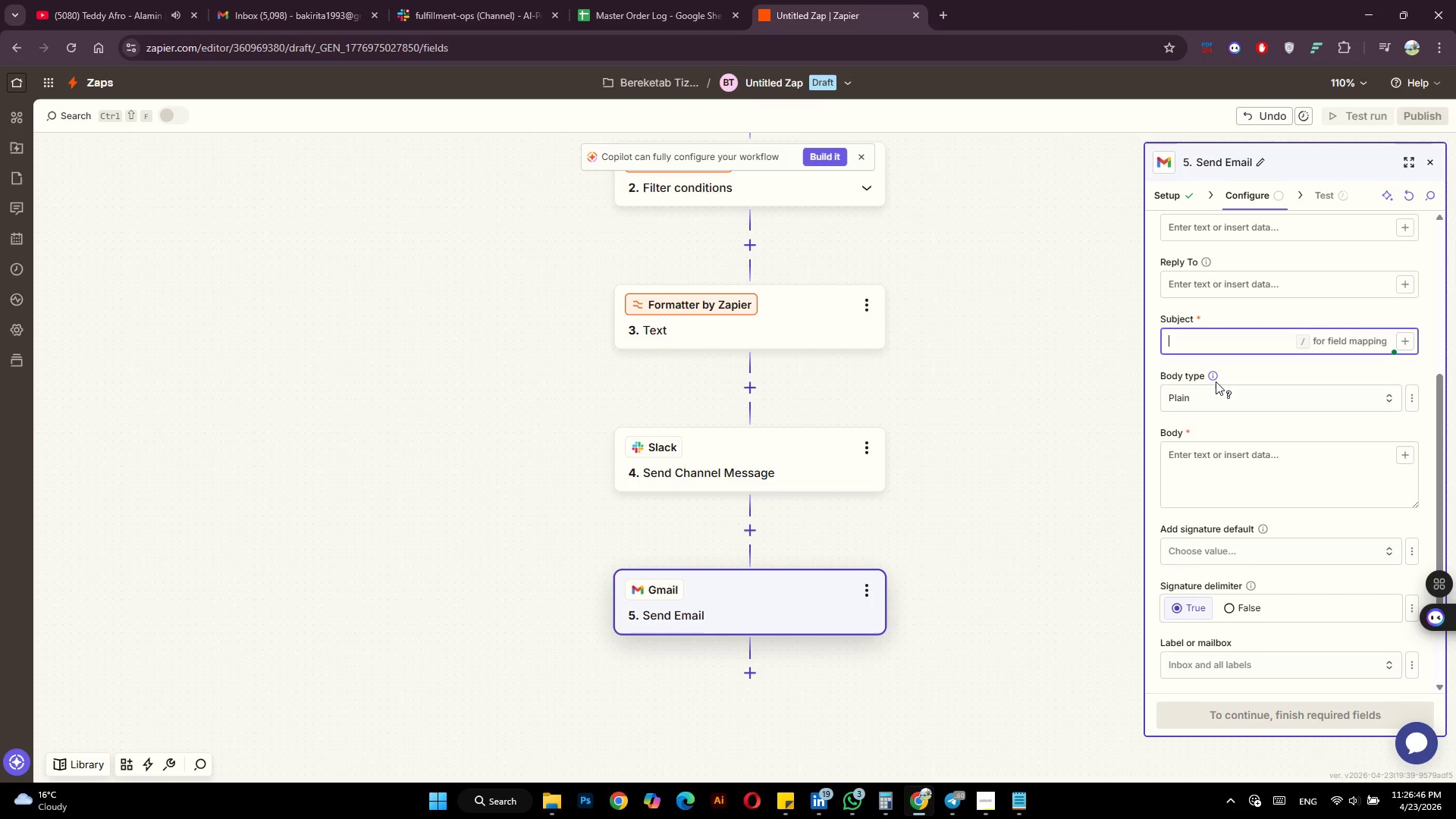 
wait(22.44)
 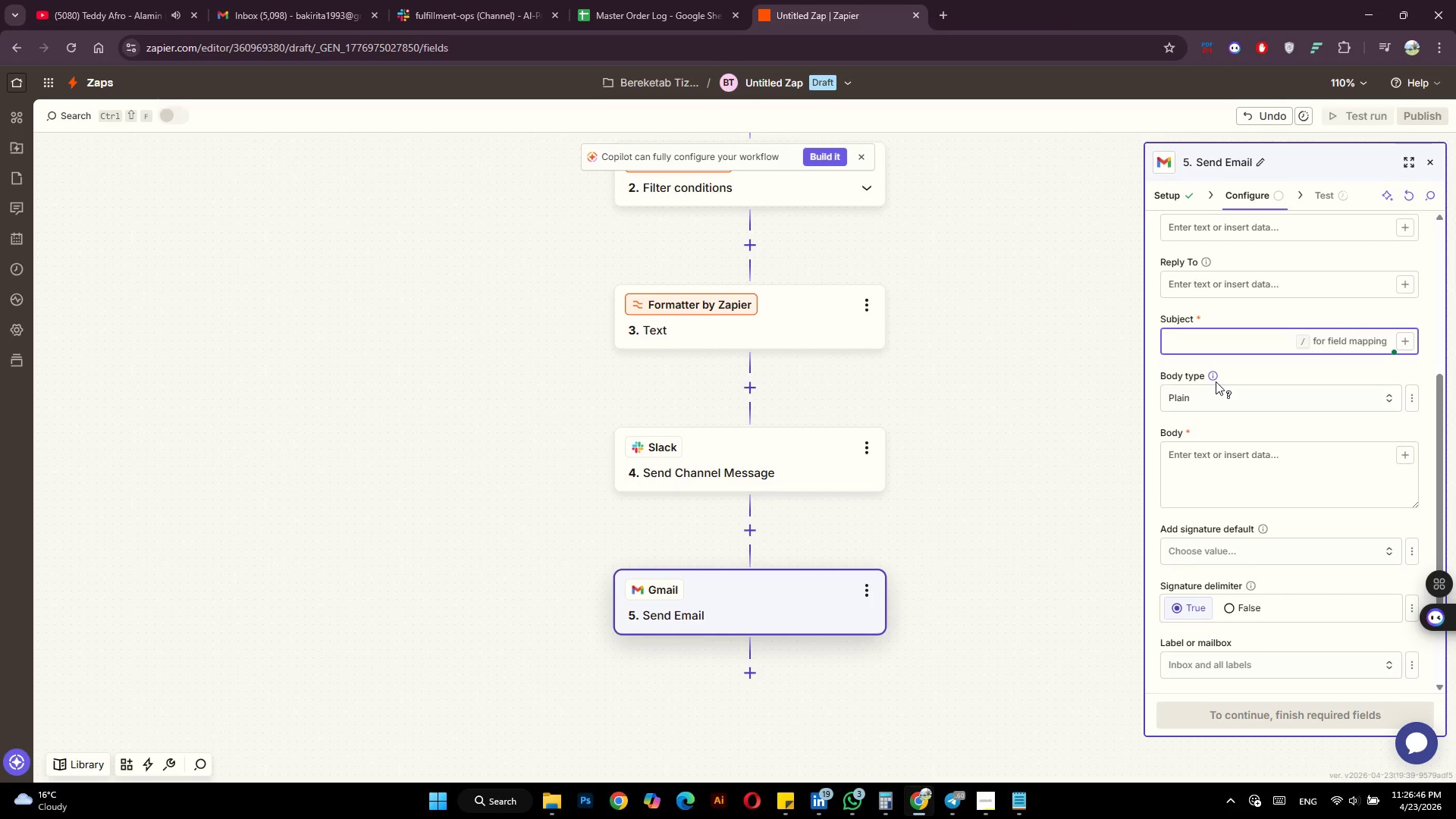 
type(Your Kit Selection Awaits)
 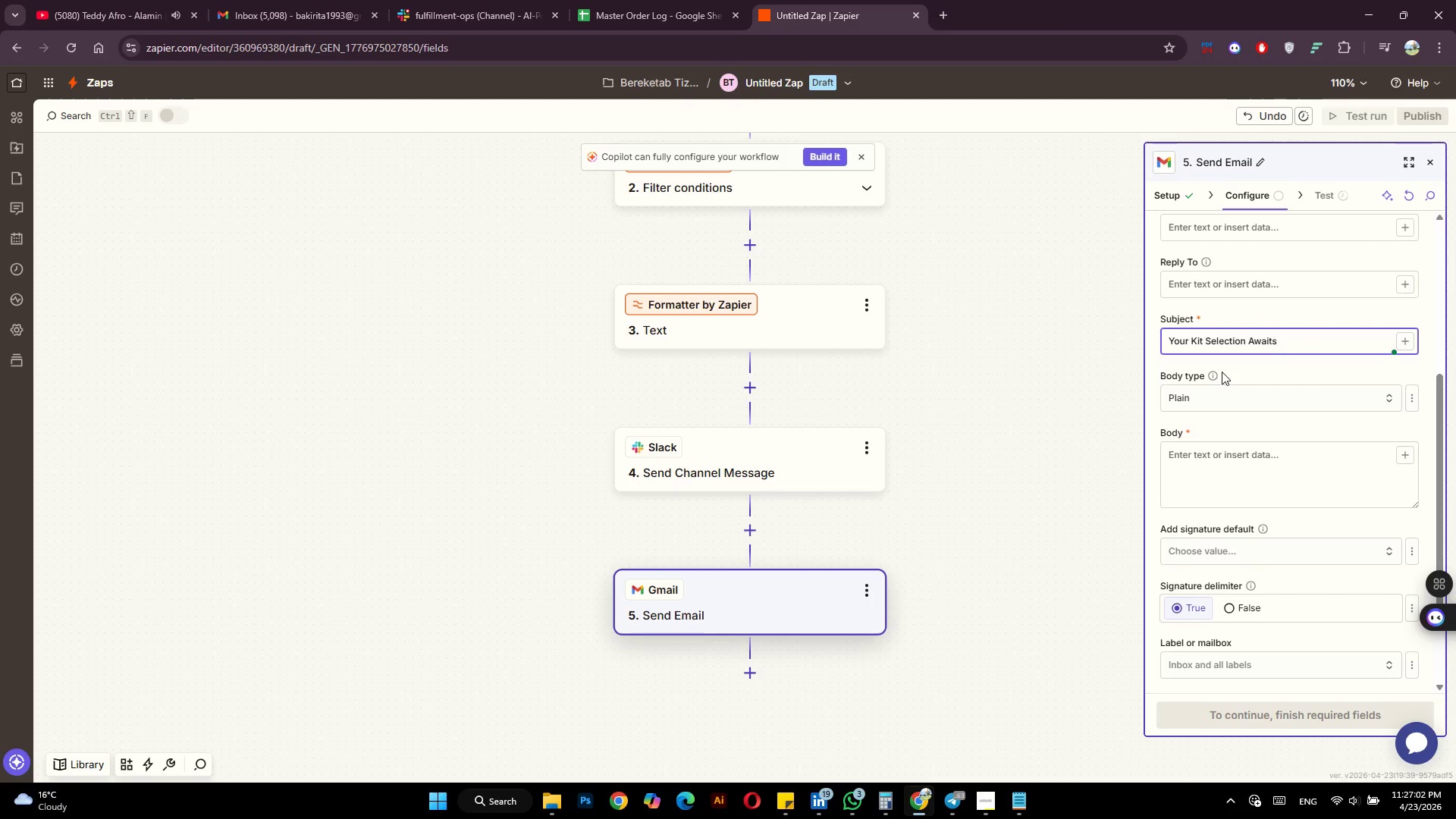 
wait(6.45)
 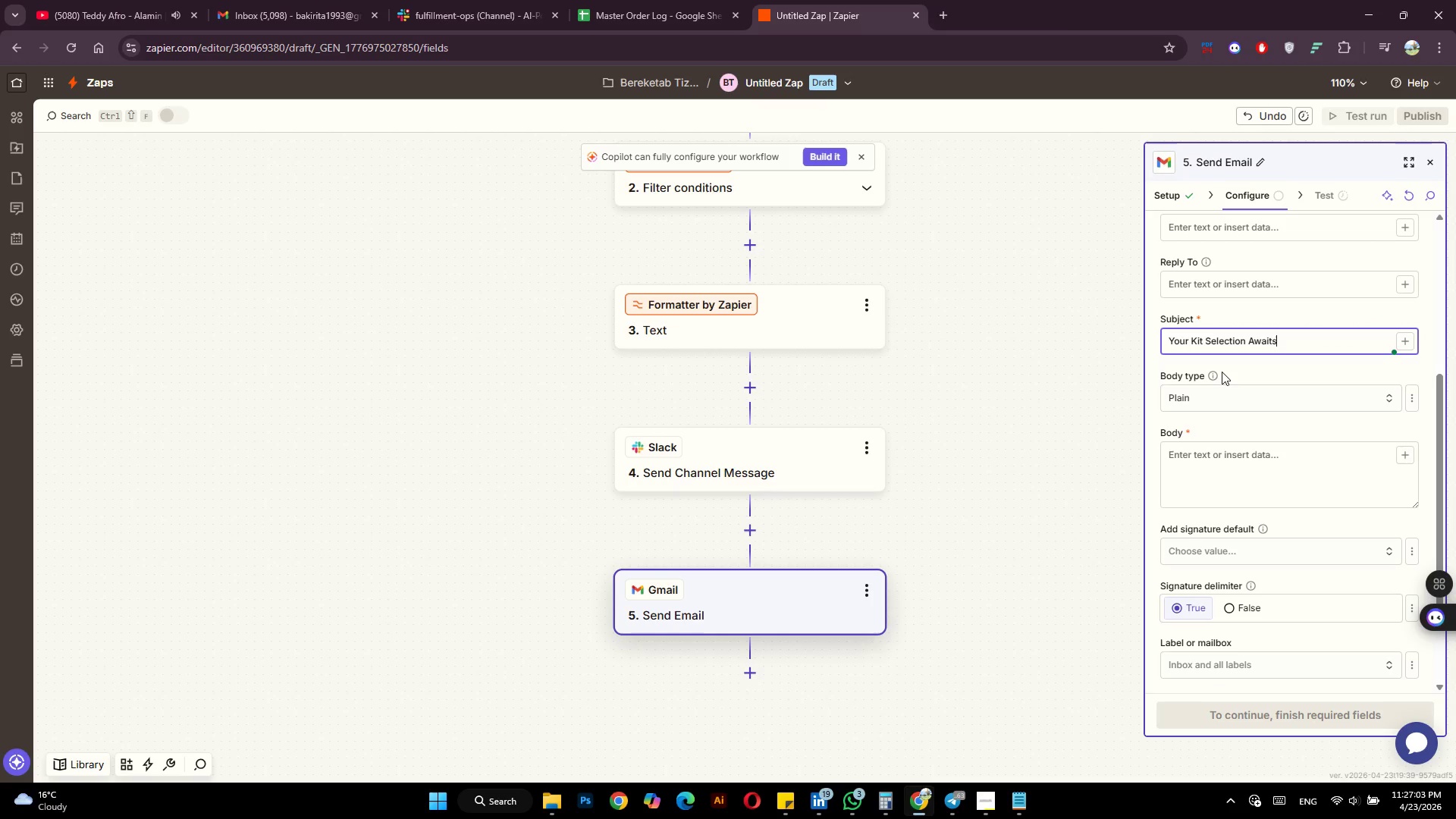 
left_click([1190, 469])
 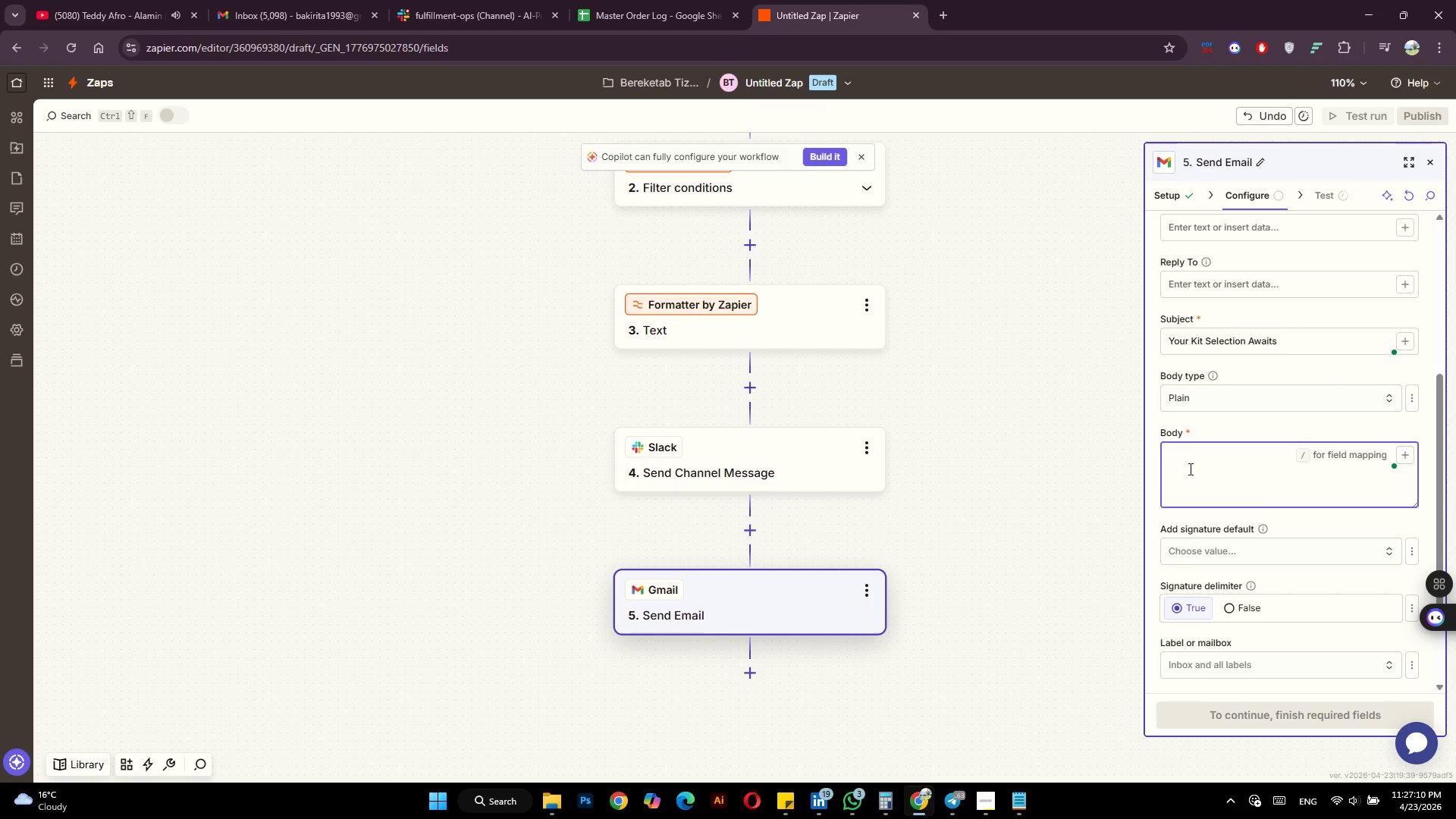 
type(Hello )
 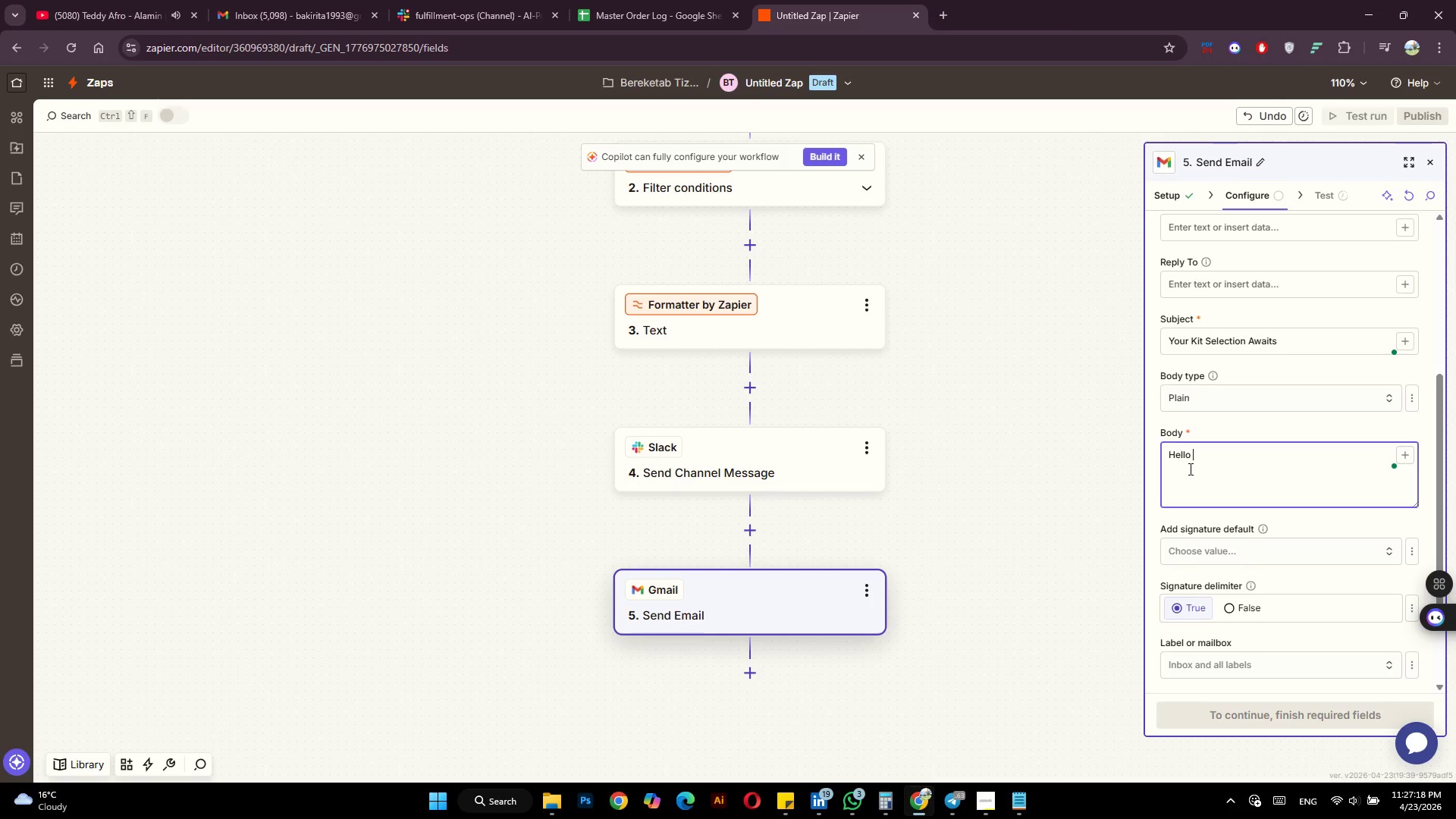 
left_click([1404, 457])
 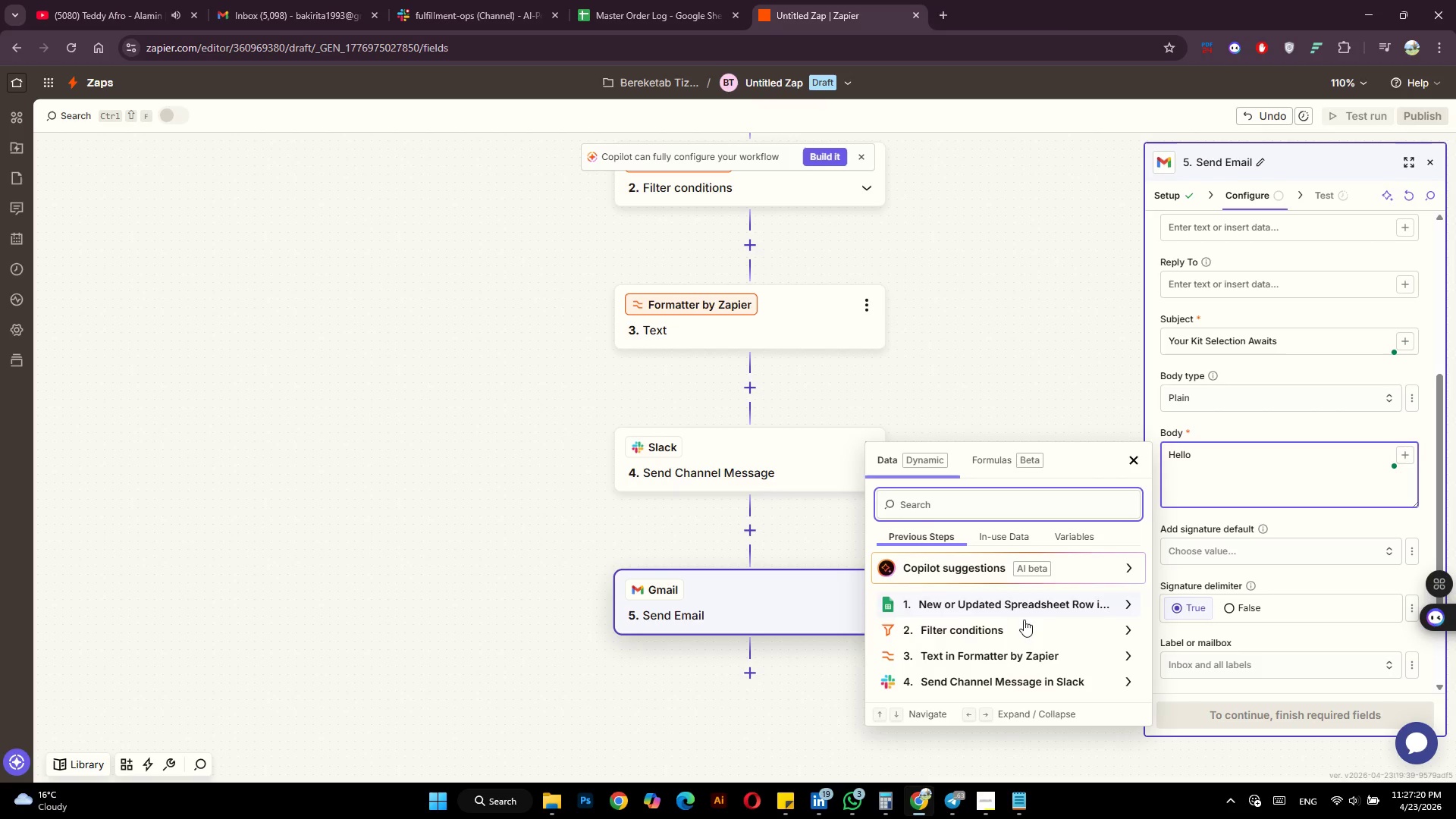 
mouse_move([971, 635])
 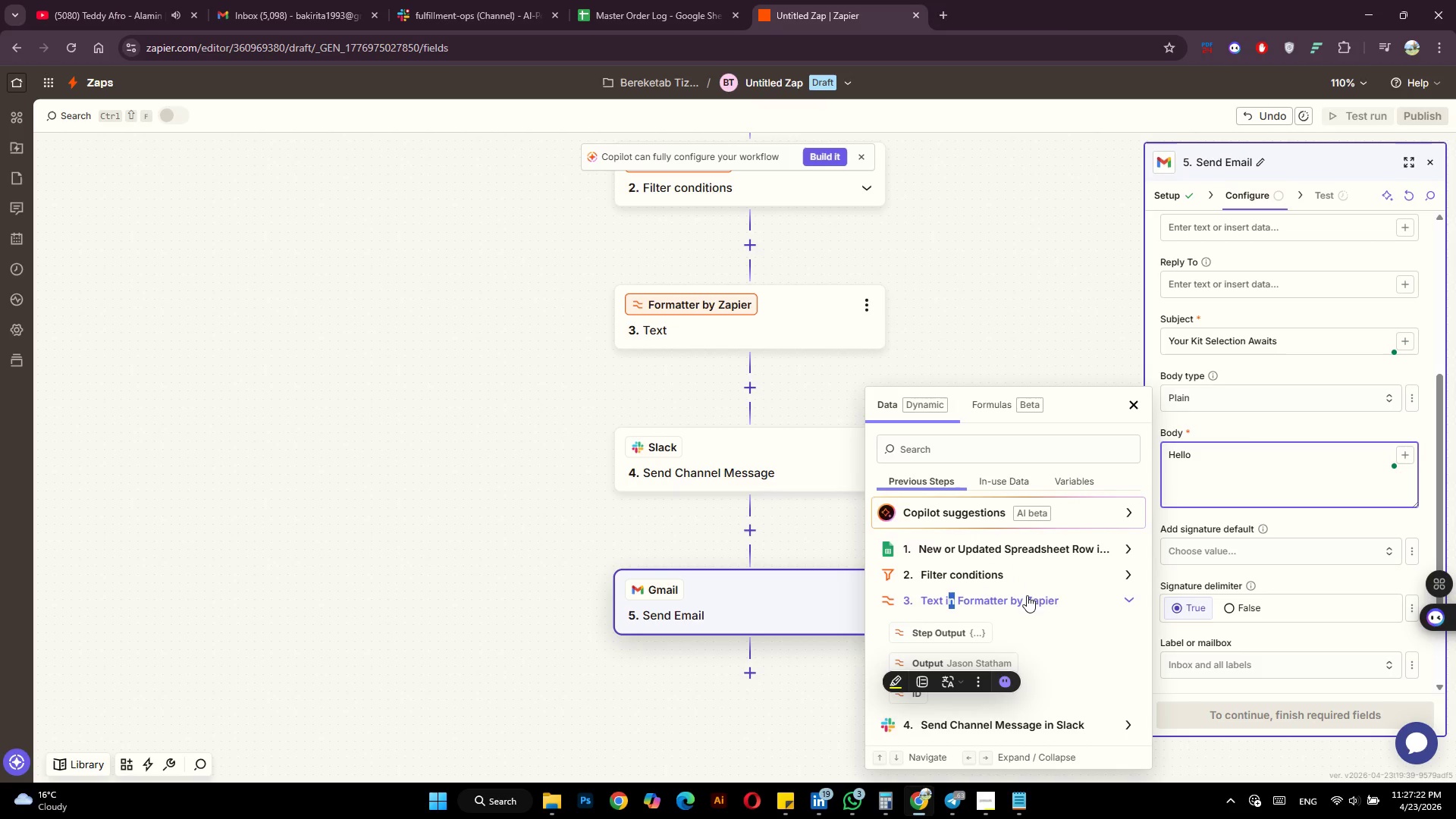 
scroll: coordinate [1027, 597], scroll_direction: down, amount: 2.0
 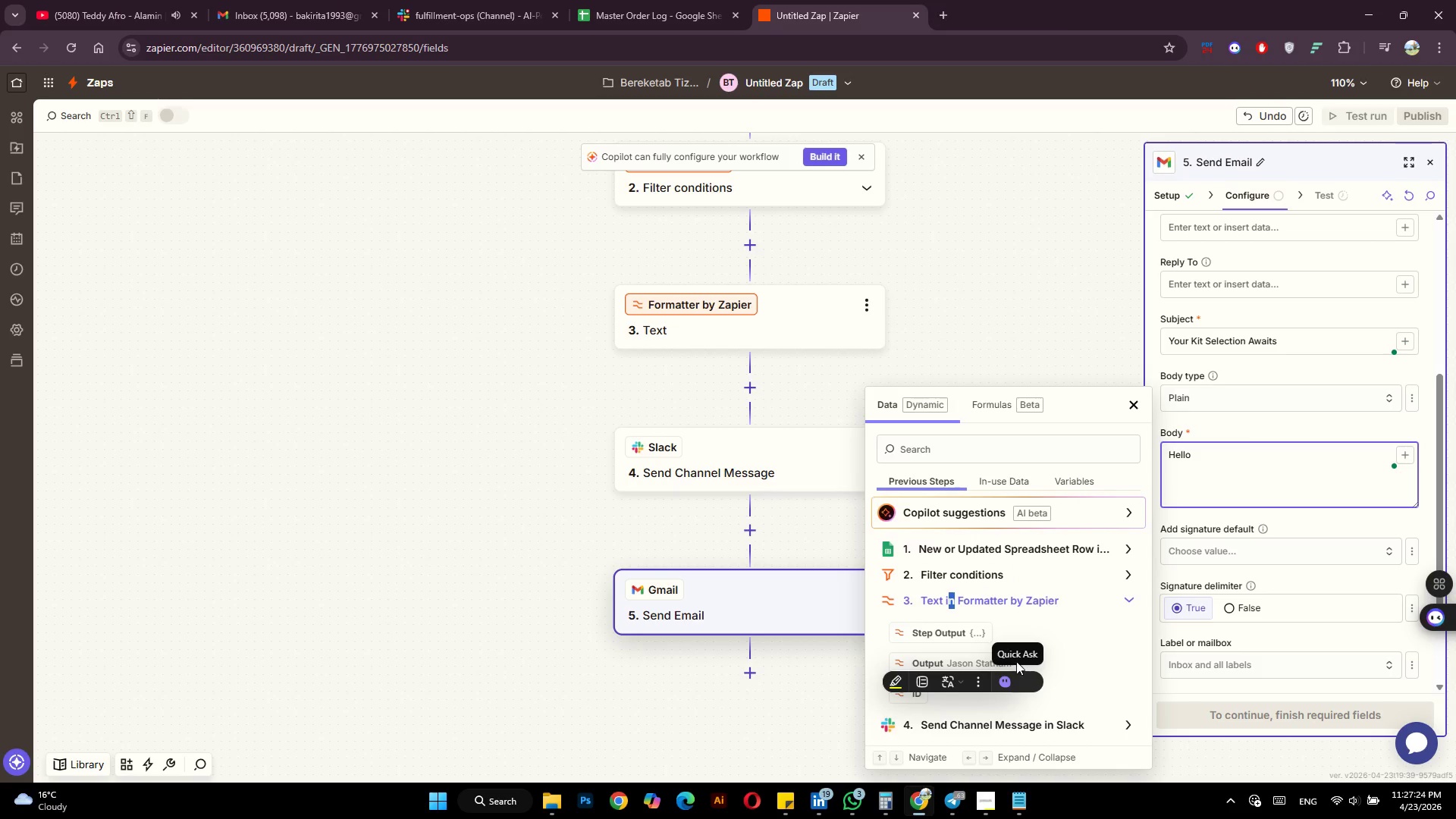 
left_click([970, 658])
 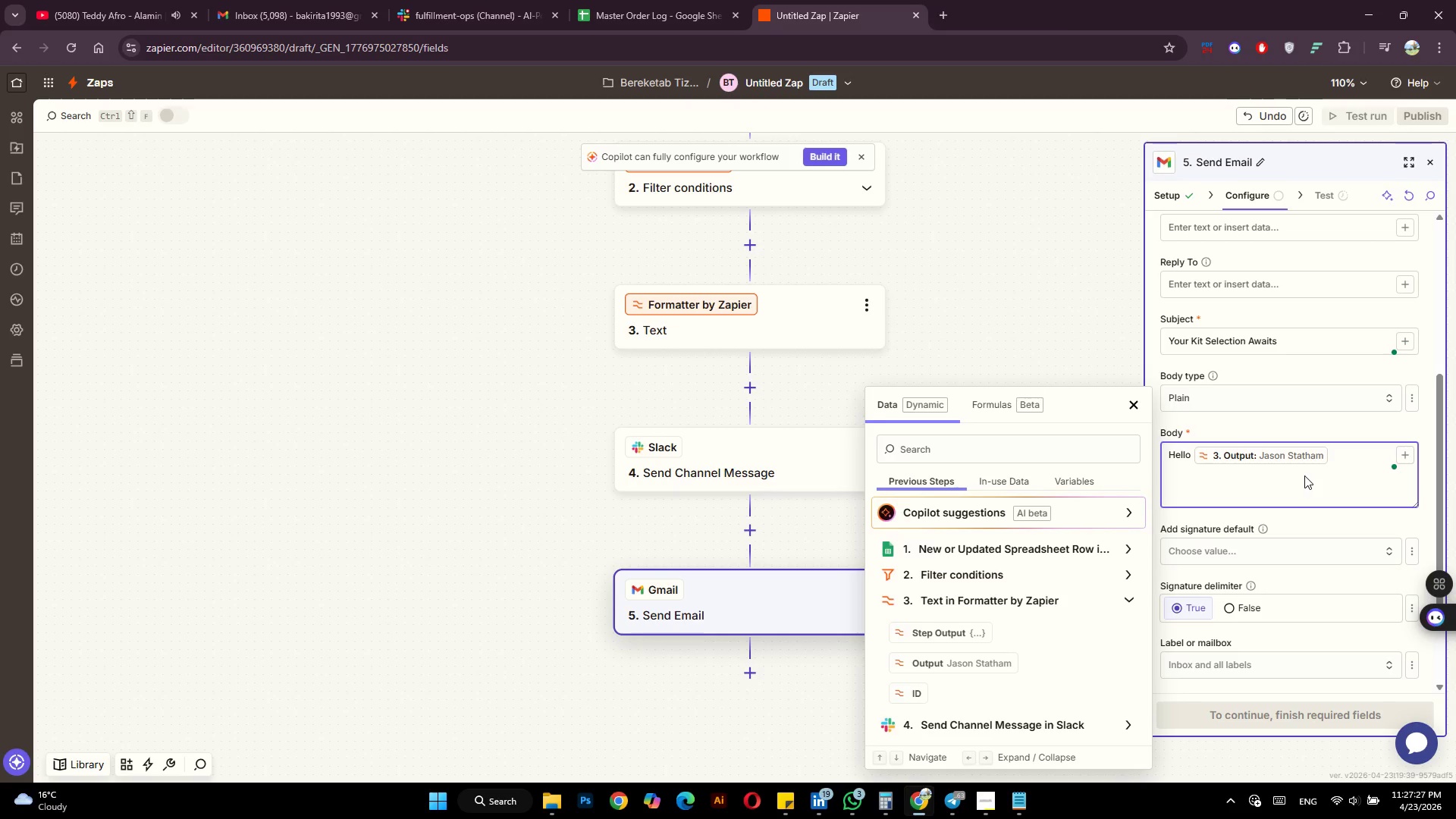 
key(Comma)
 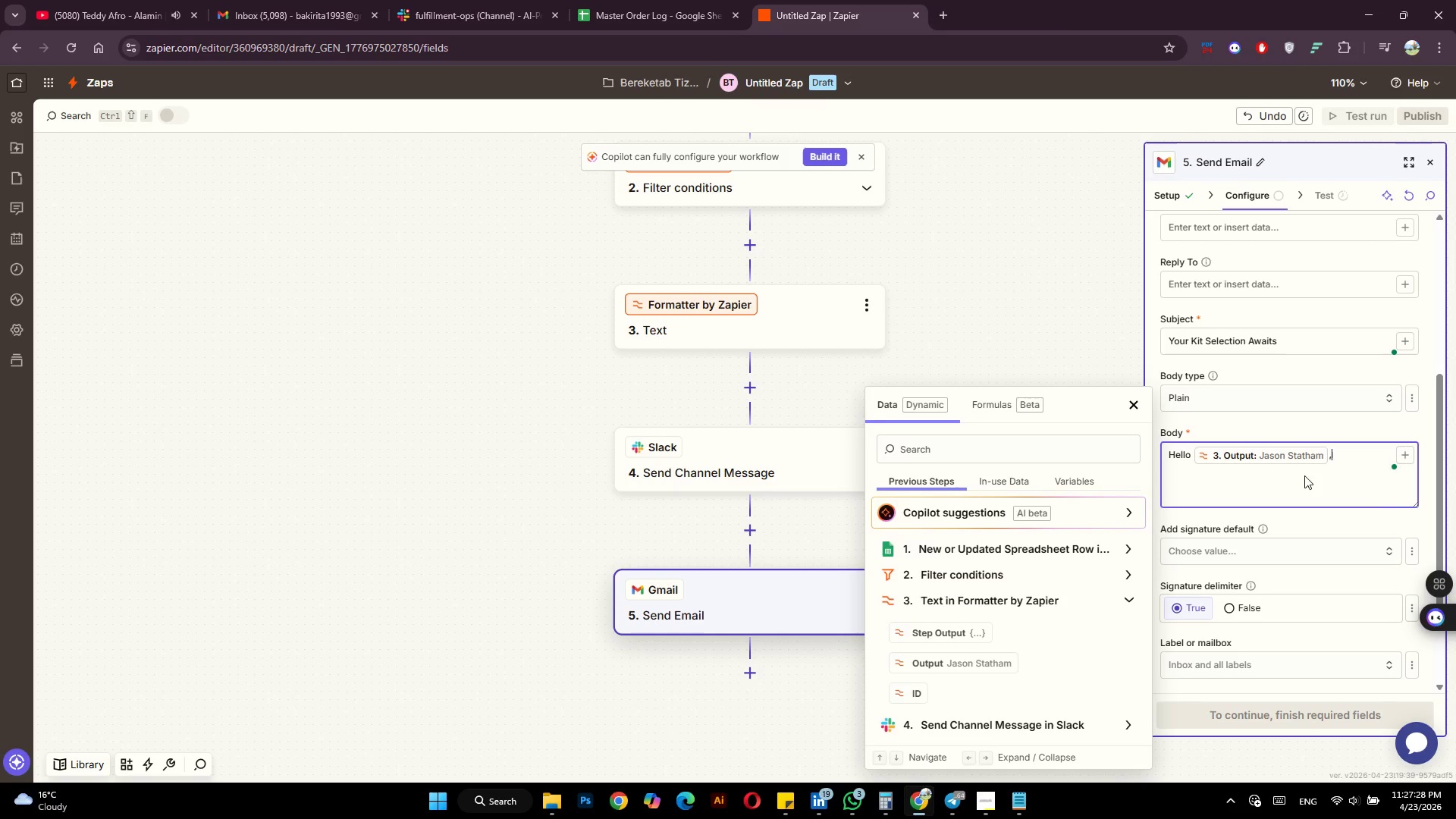 
key(Enter)
 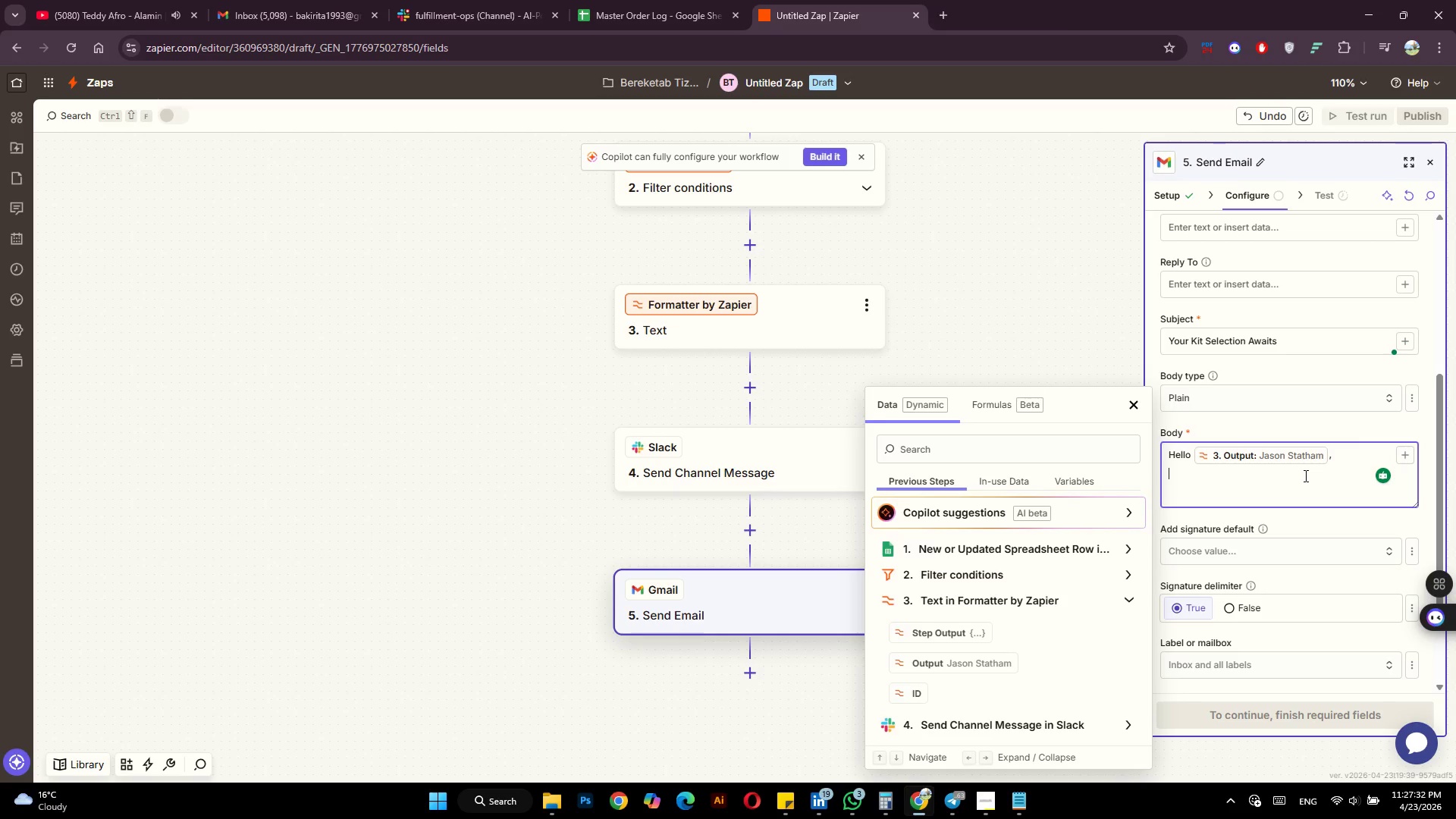 
wait(8.41)
 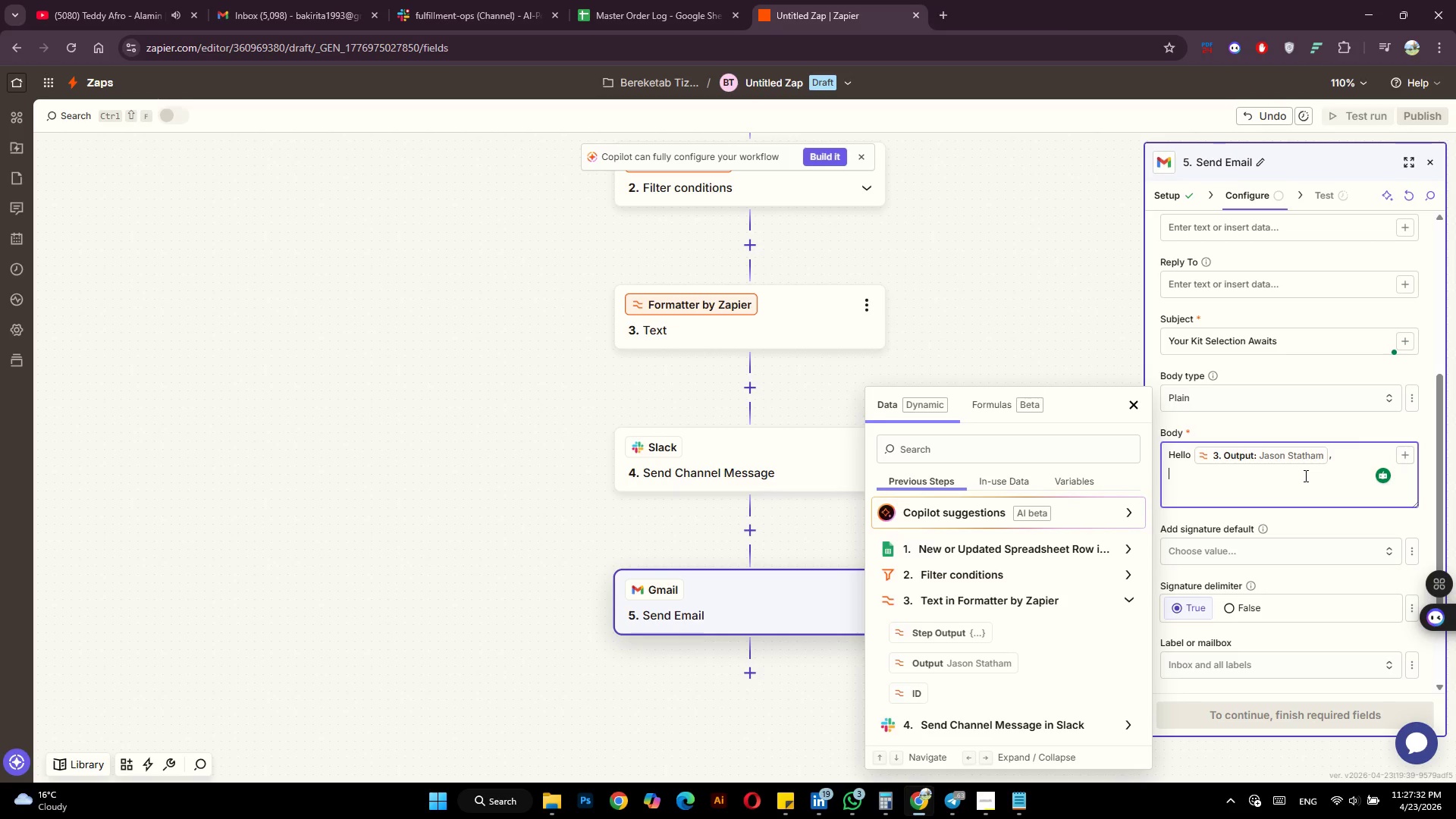 
type( Your )
 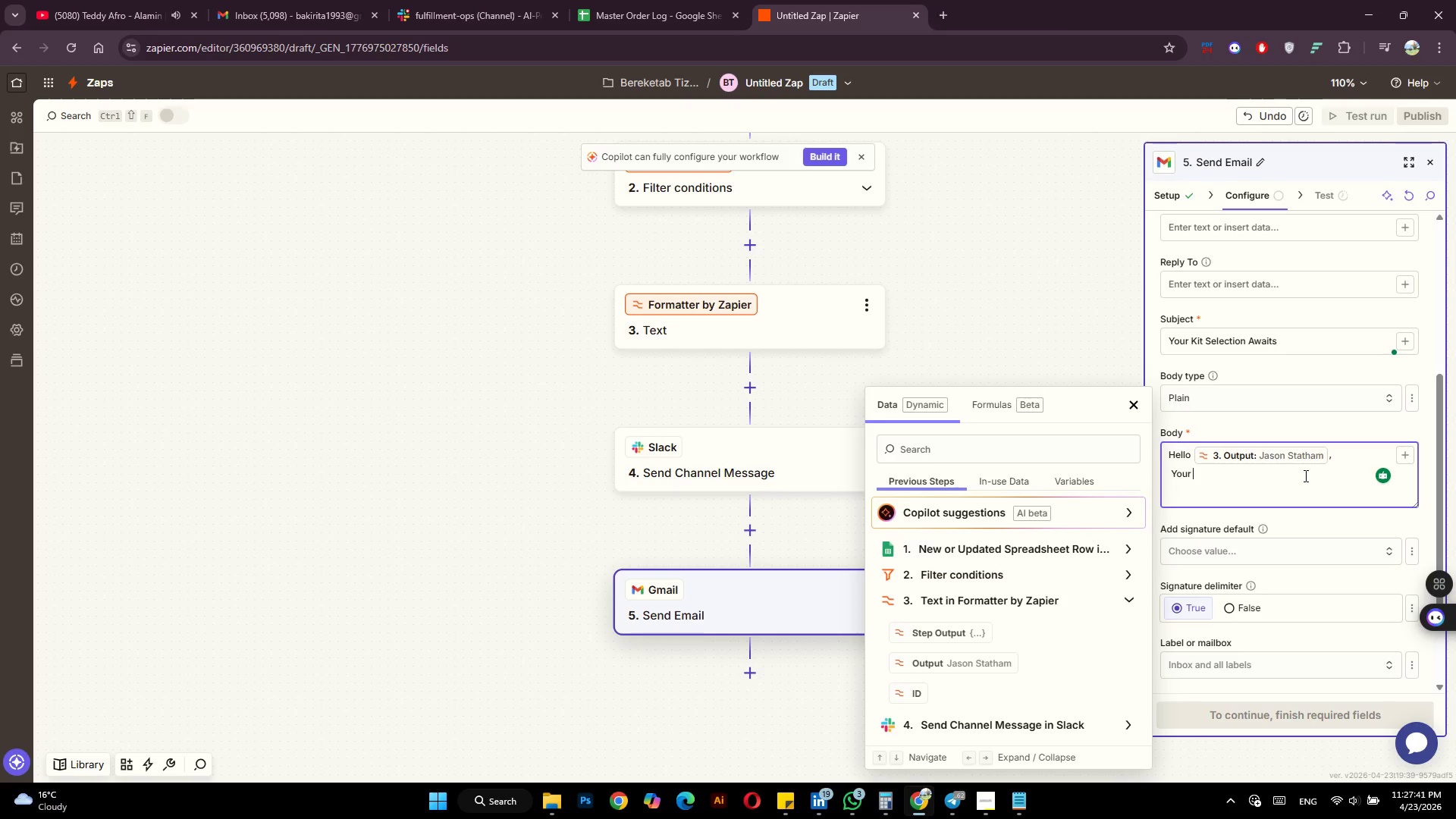 
wait(6.56)
 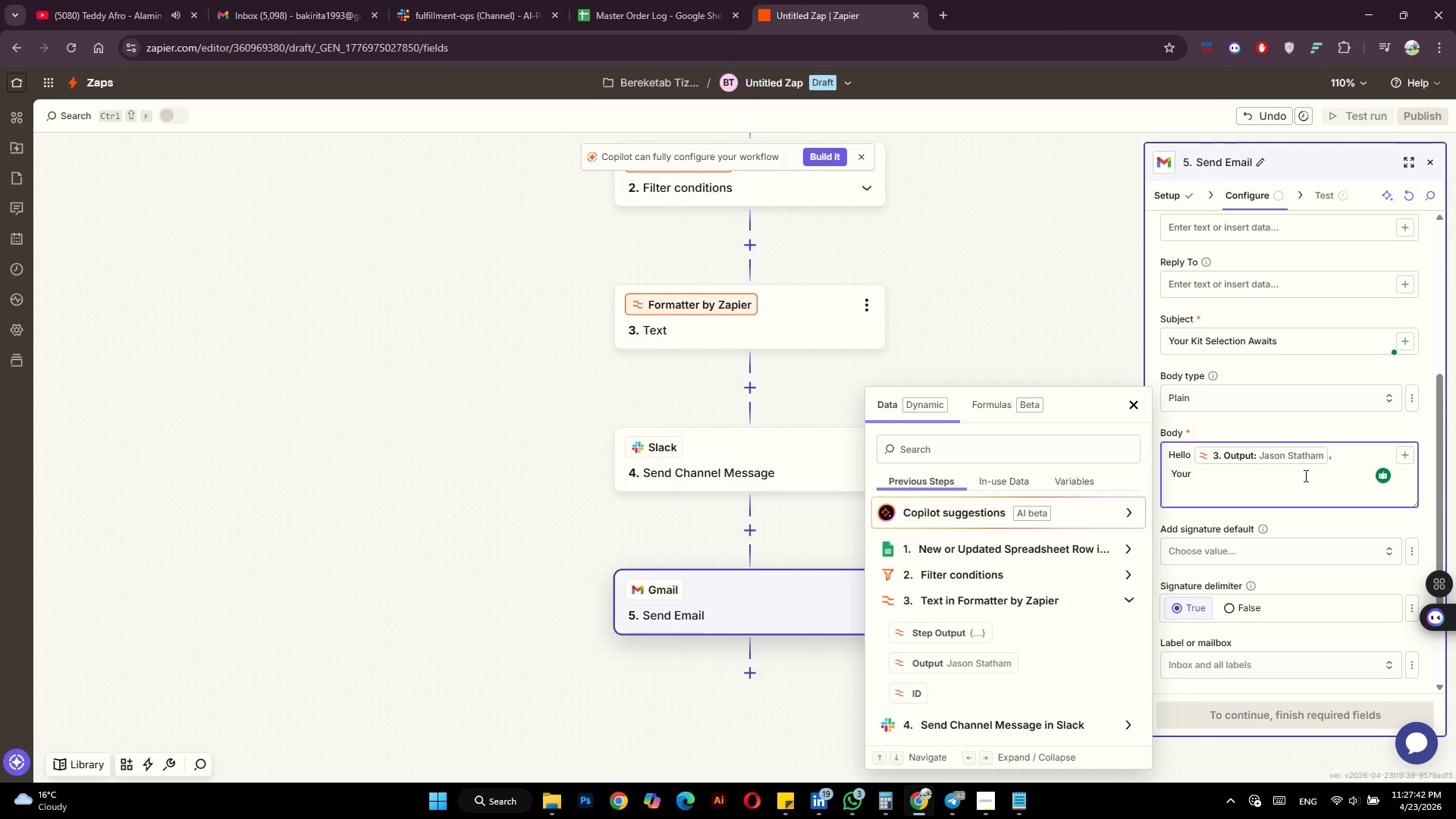 
left_click([993, 808])